 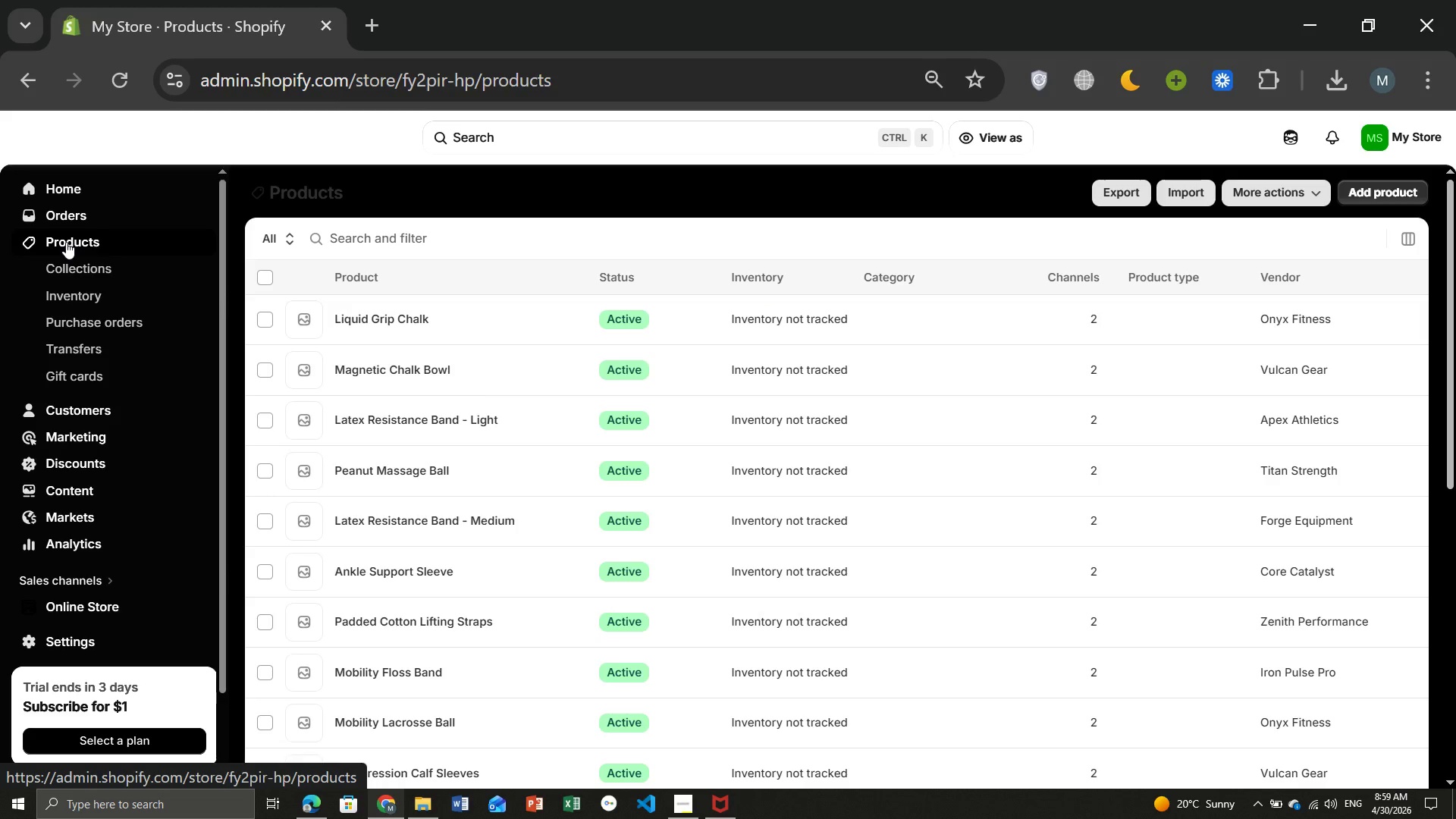 
left_click([478, 448])
 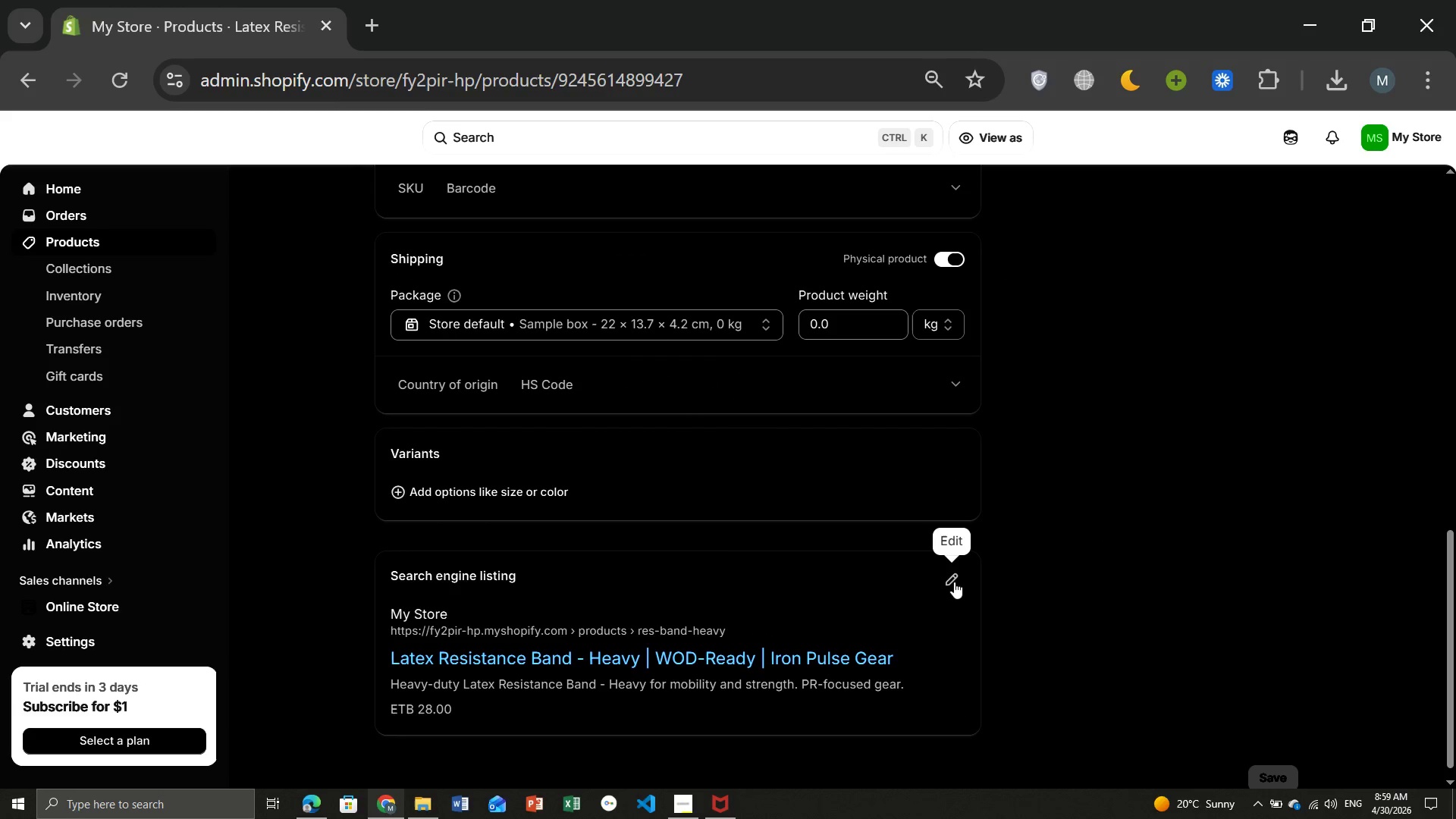 
wait(6.0)
 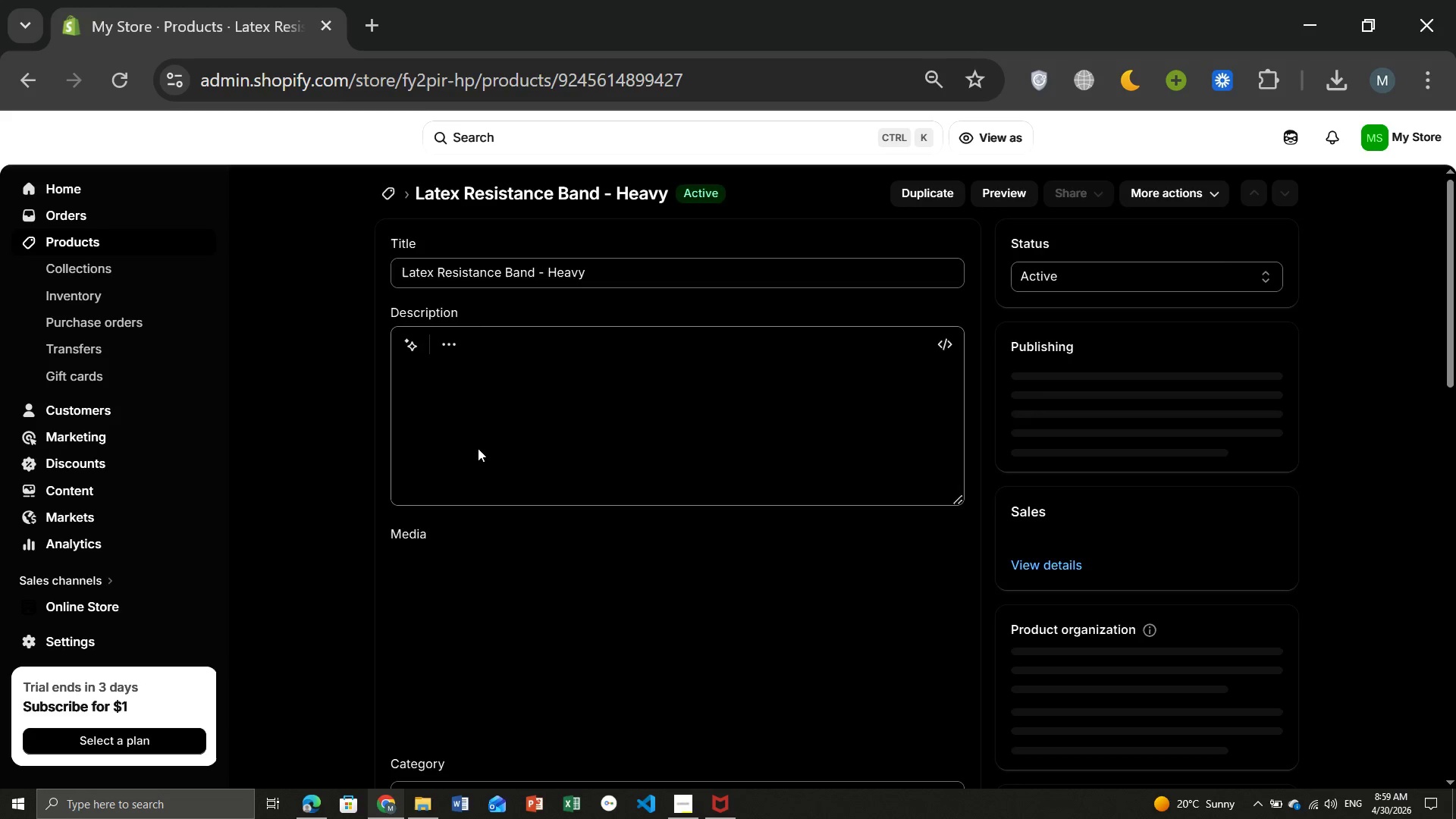 
left_click([954, 582])
 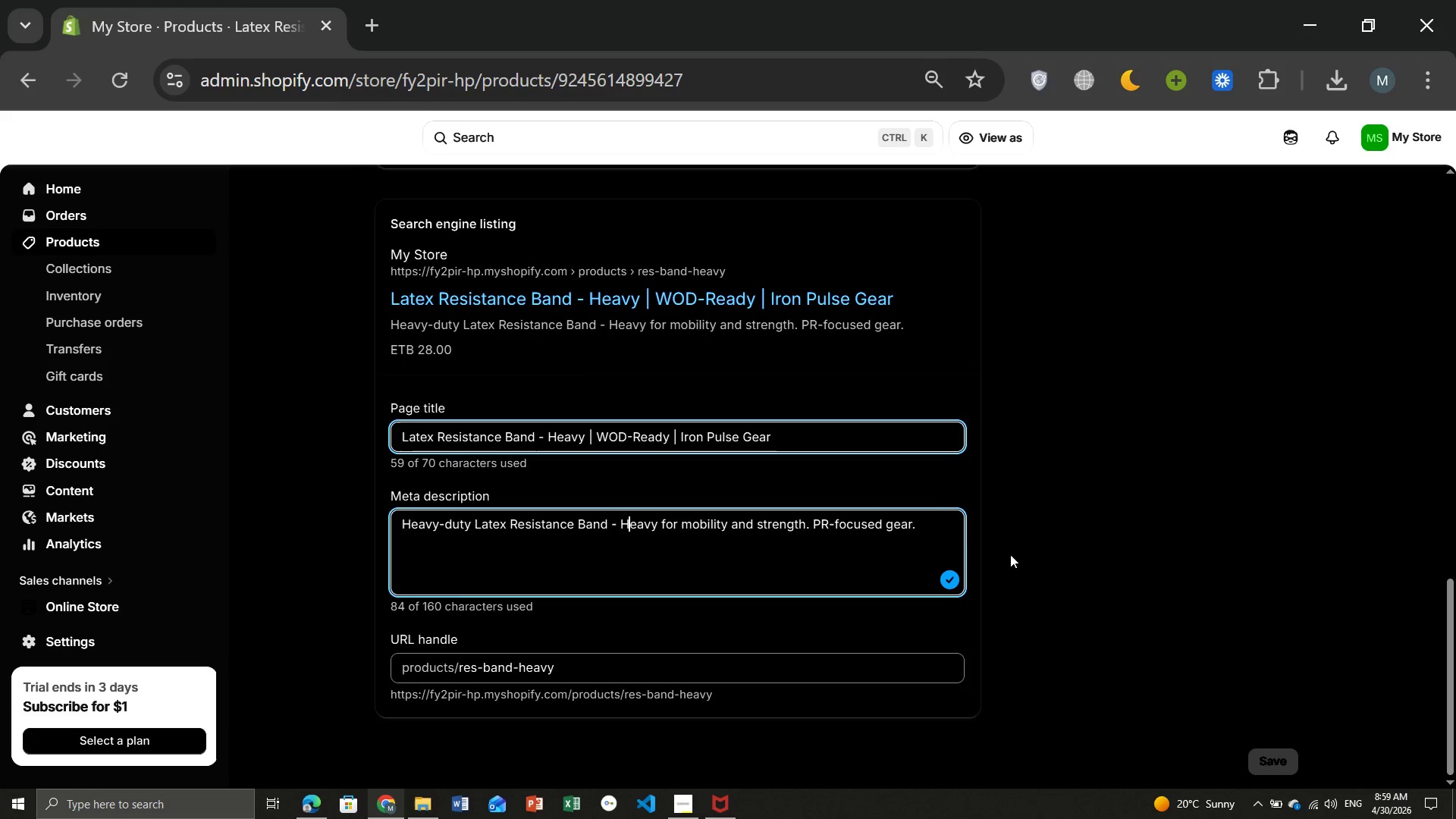 
left_click([632, 554])
 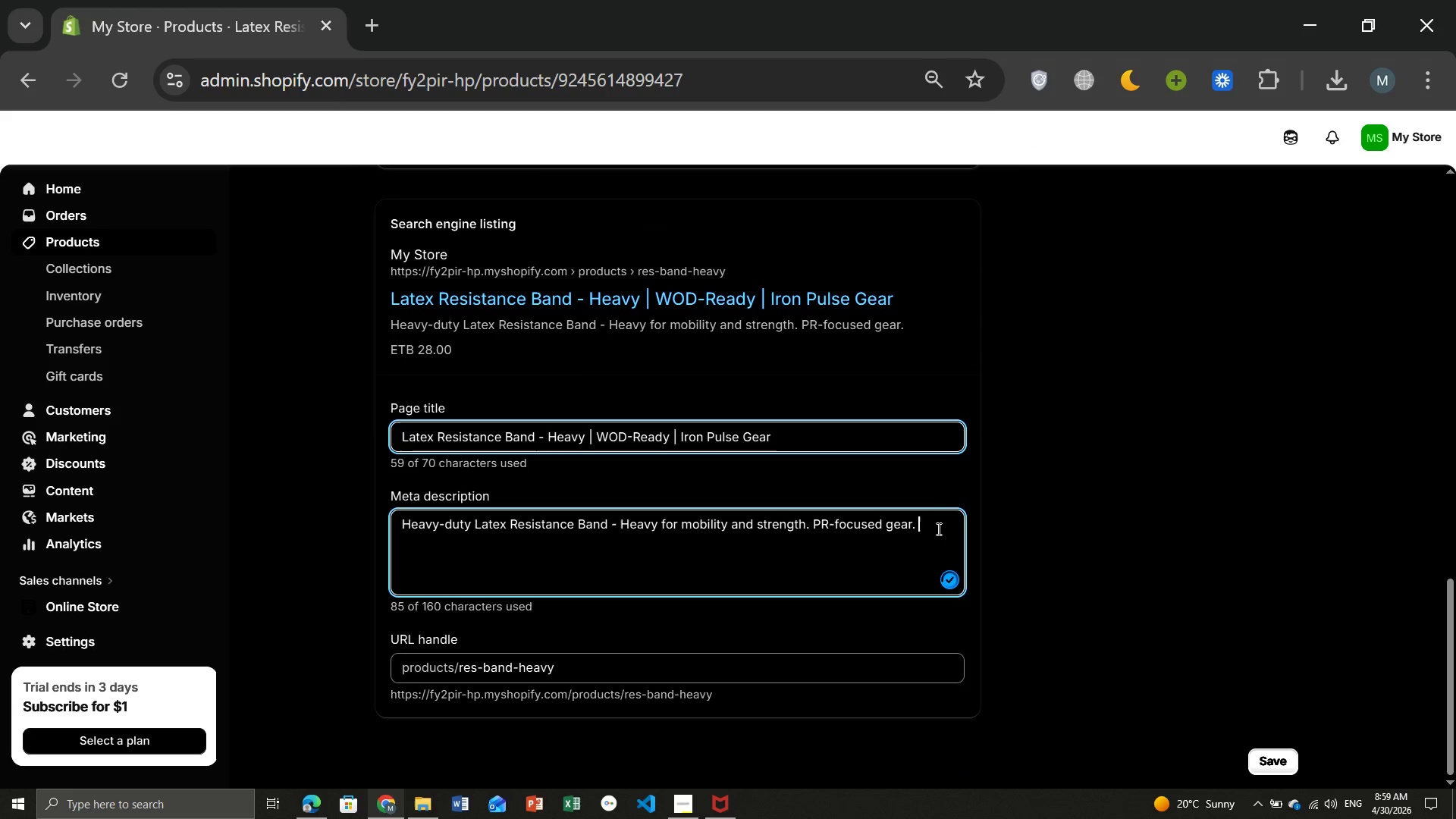 
left_click([937, 529])
 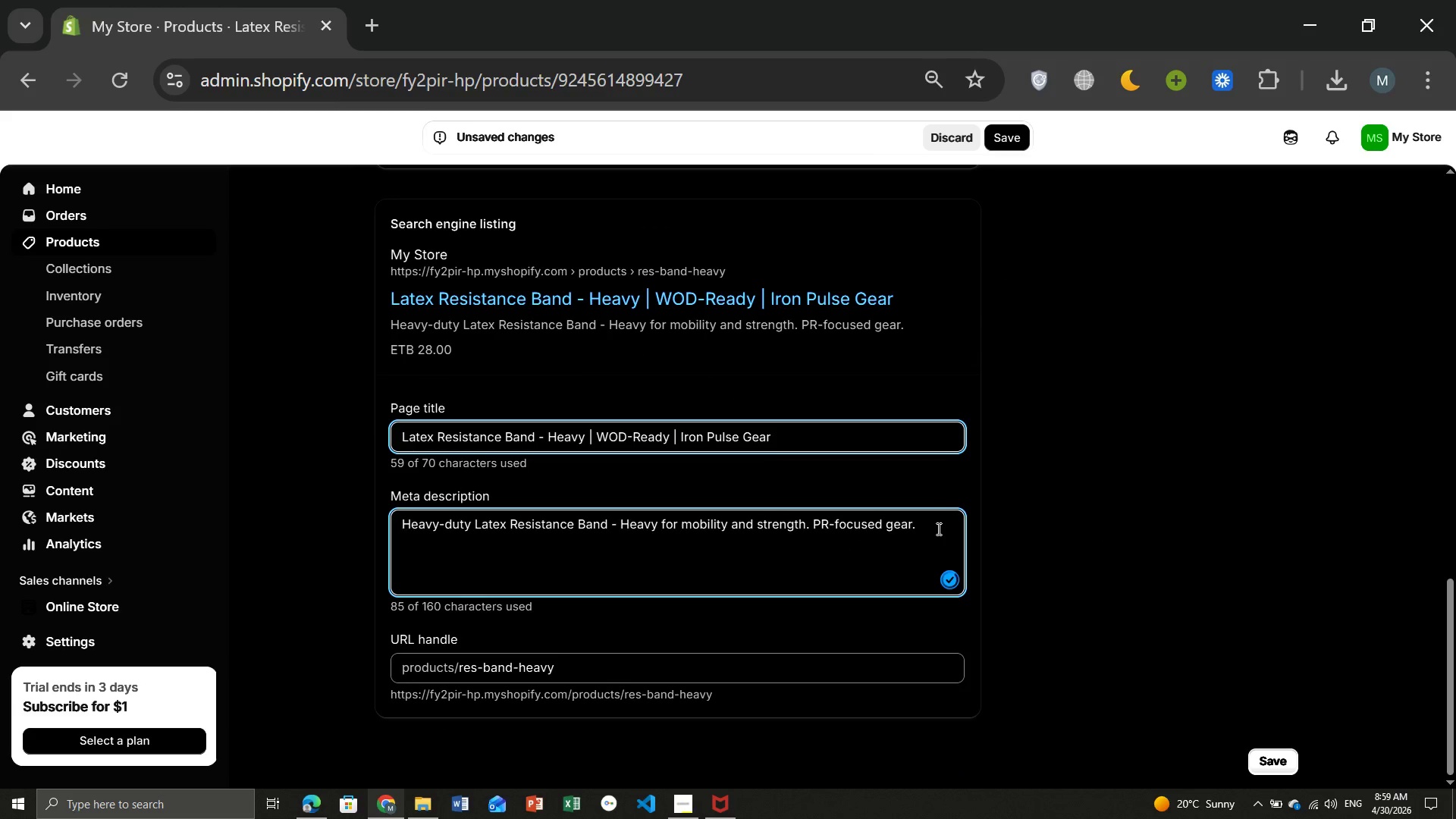 
key(Space)
 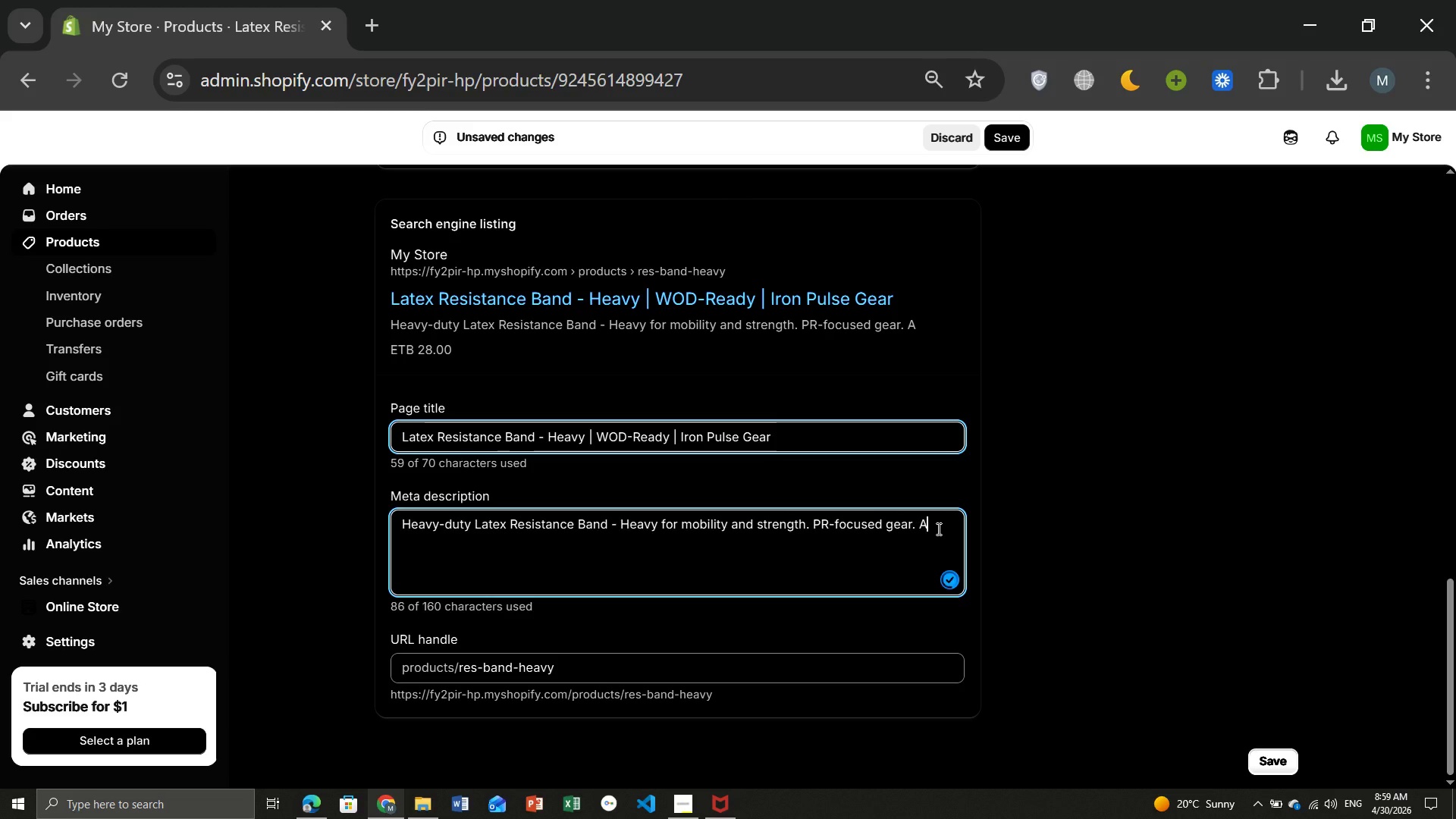 
type(Add resistance to squats of assistance to pull-ups Heavy-duty latex band for WOD-ready strength training.)
 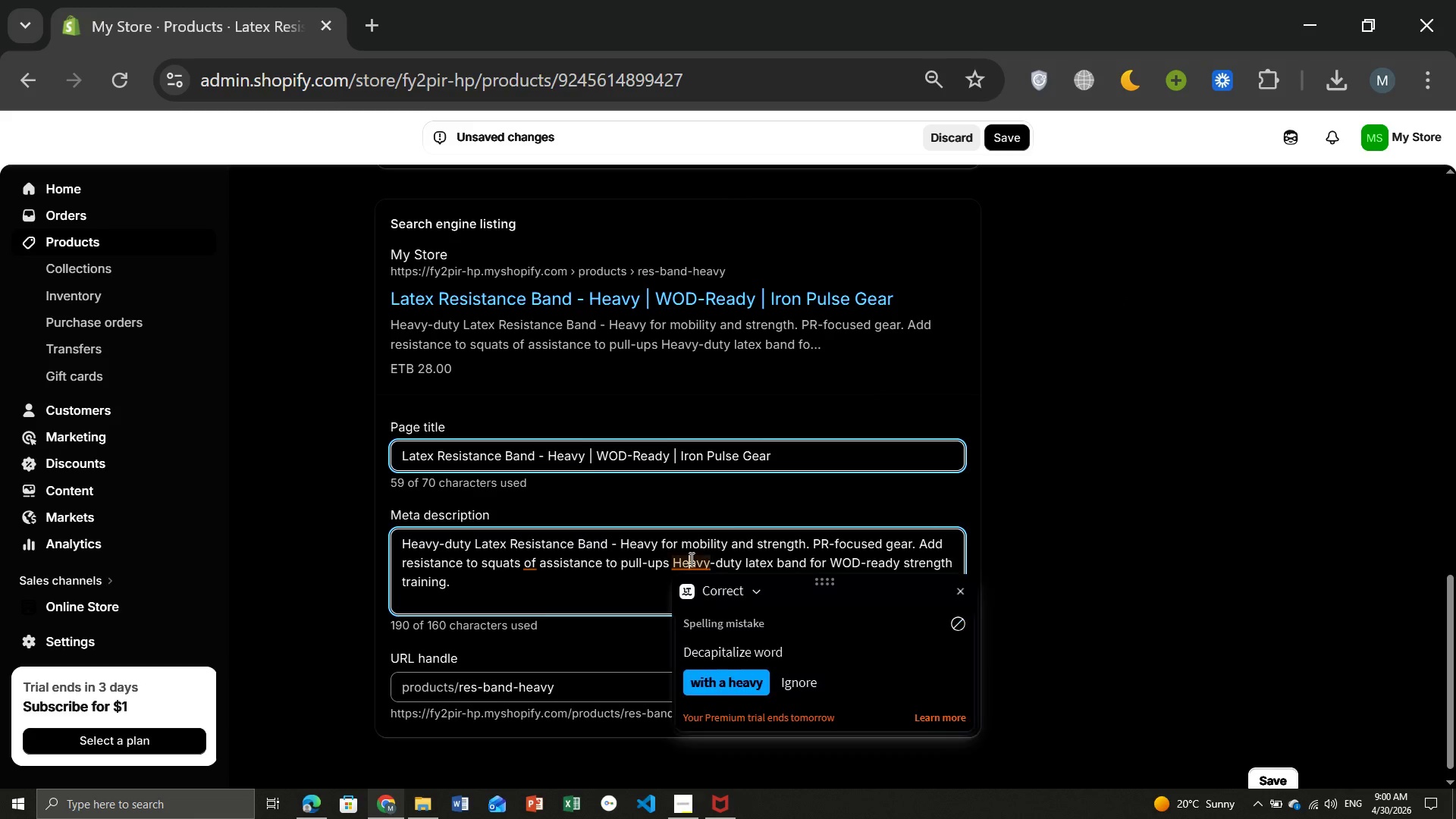 
left_click([690, 558])
 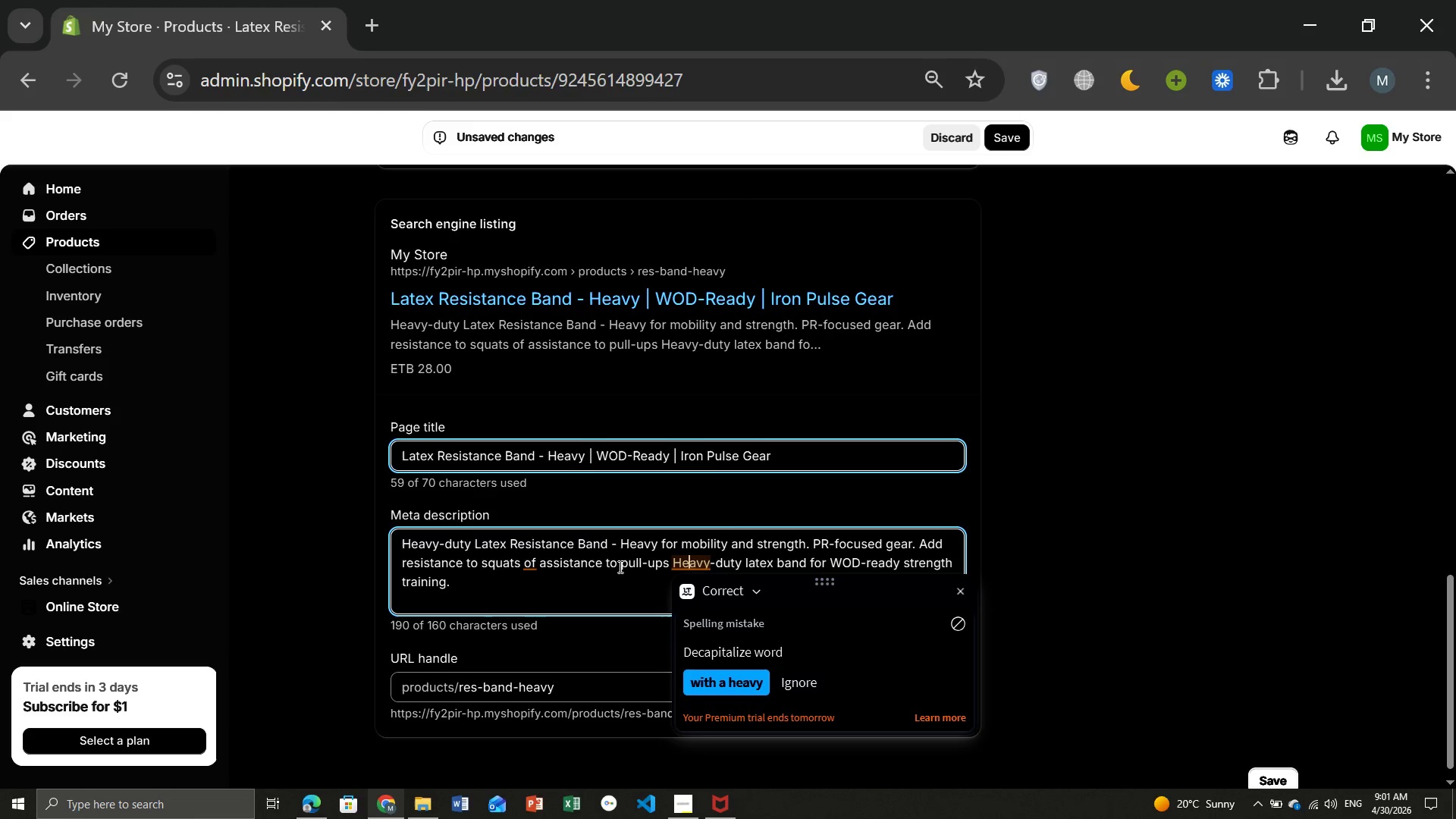 
wait(7.2)
 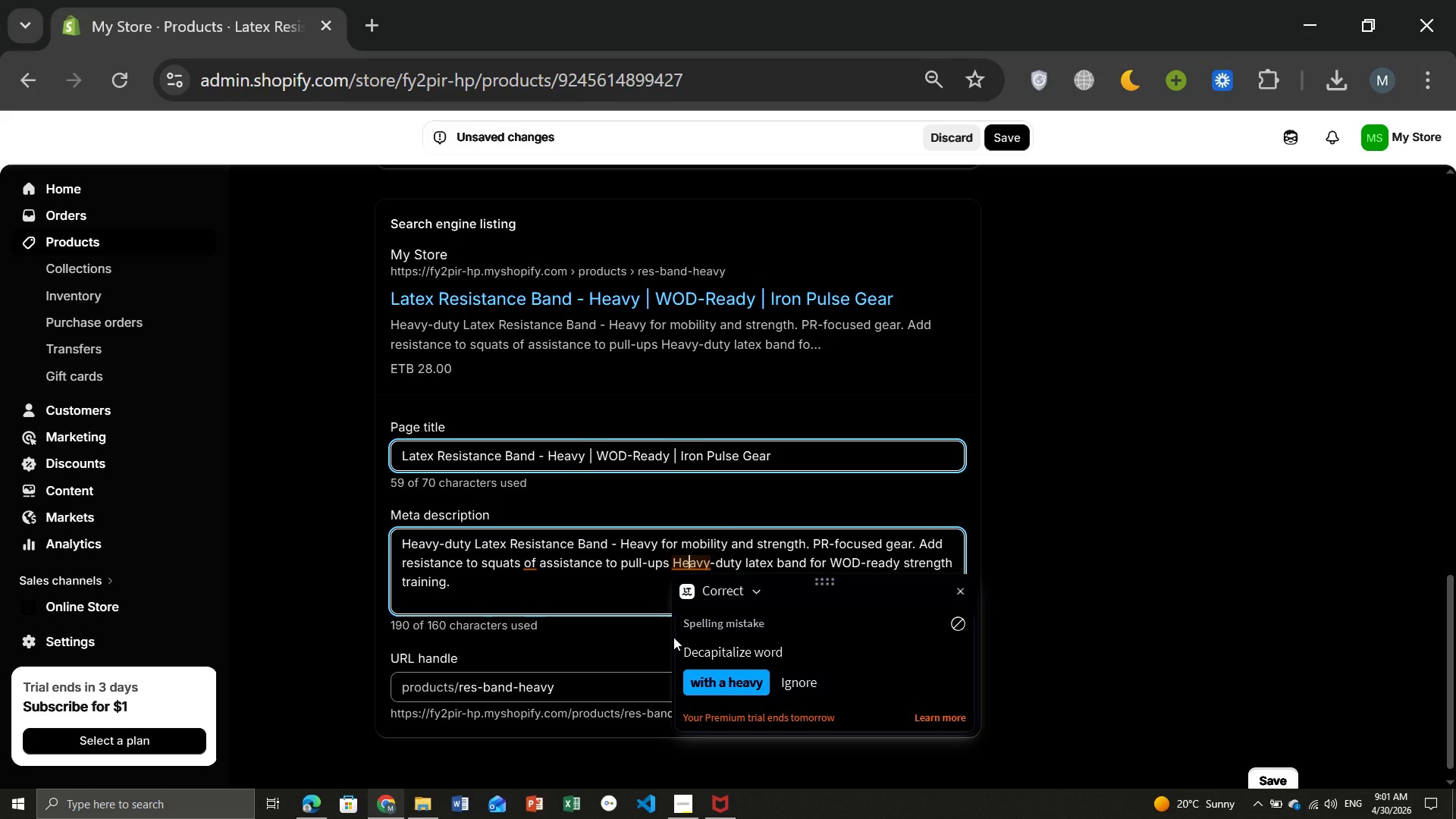 
left_click_drag(start_coordinate=[656, 590], to_coordinate=[670, 562])
 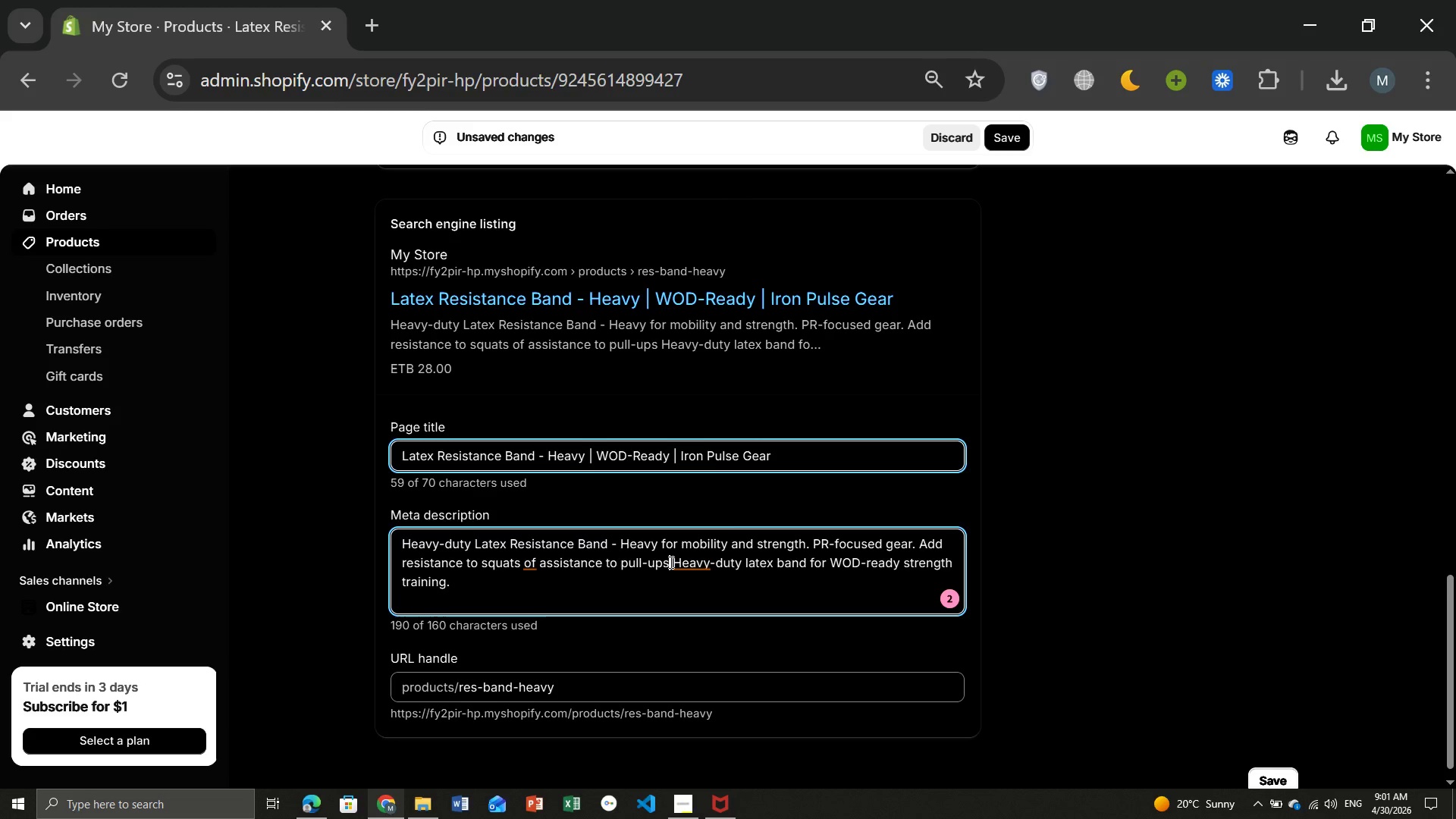 
left_click([670, 562])
 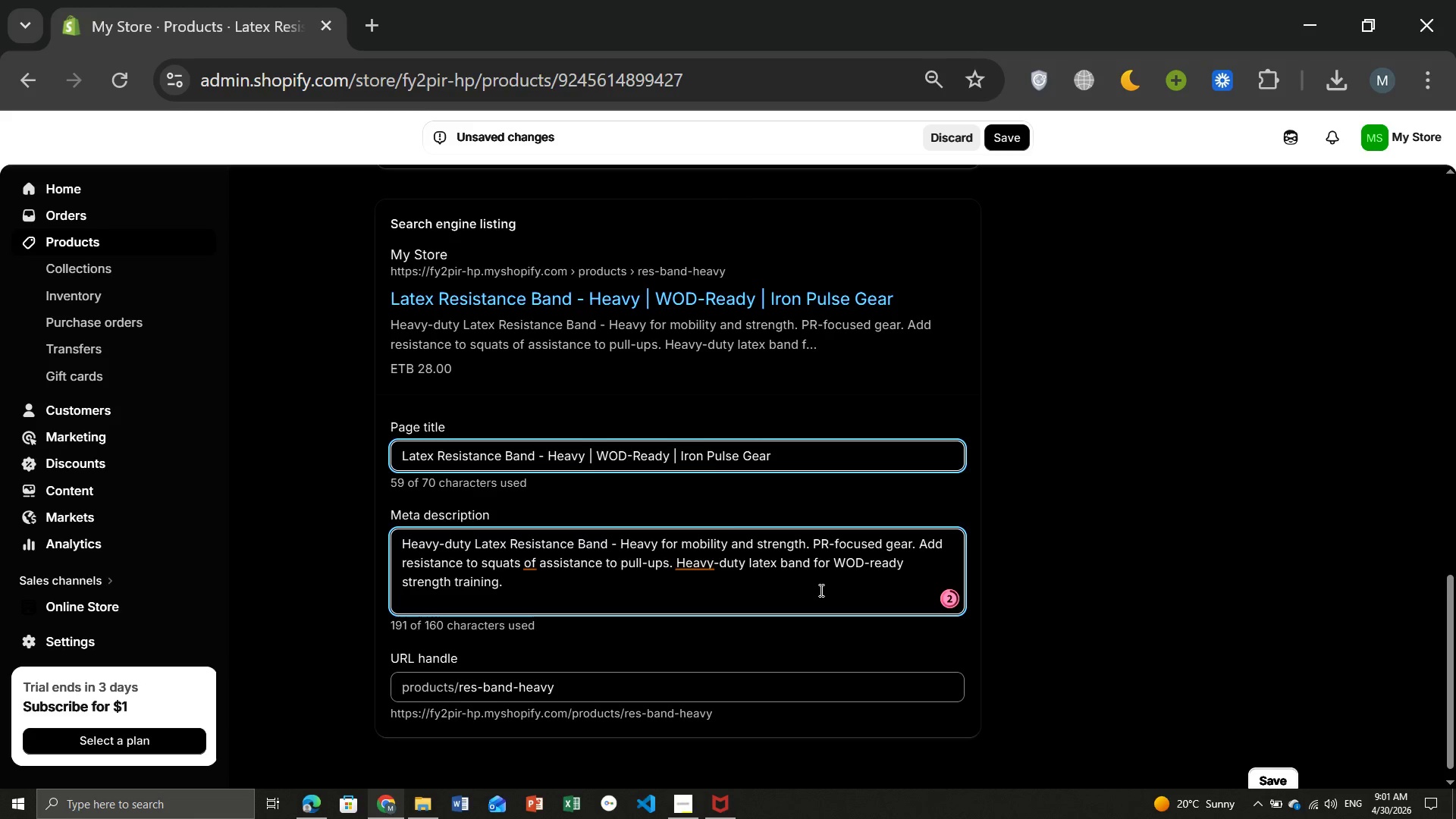 
key(Period)
 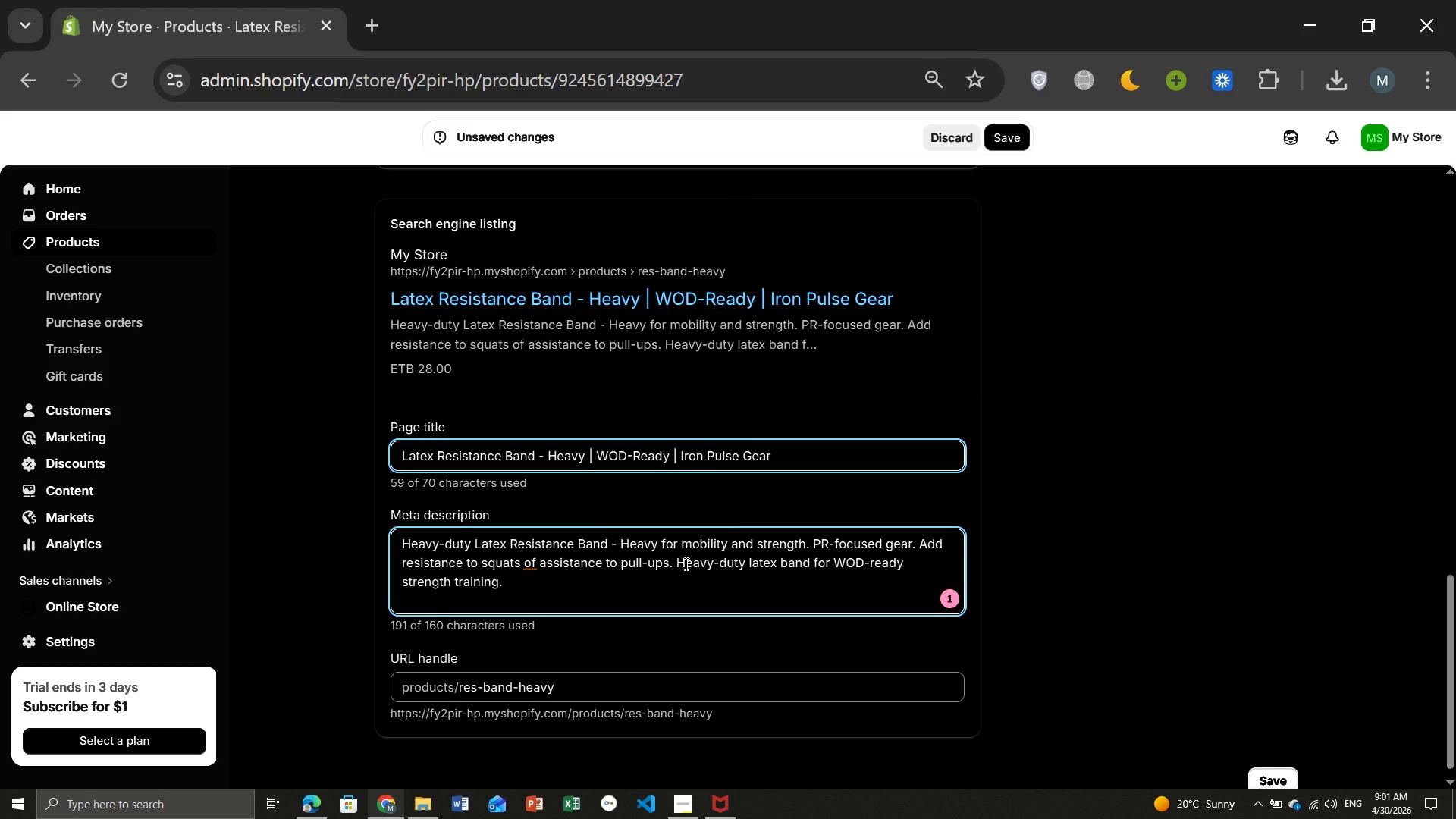 
left_click([685, 563])
 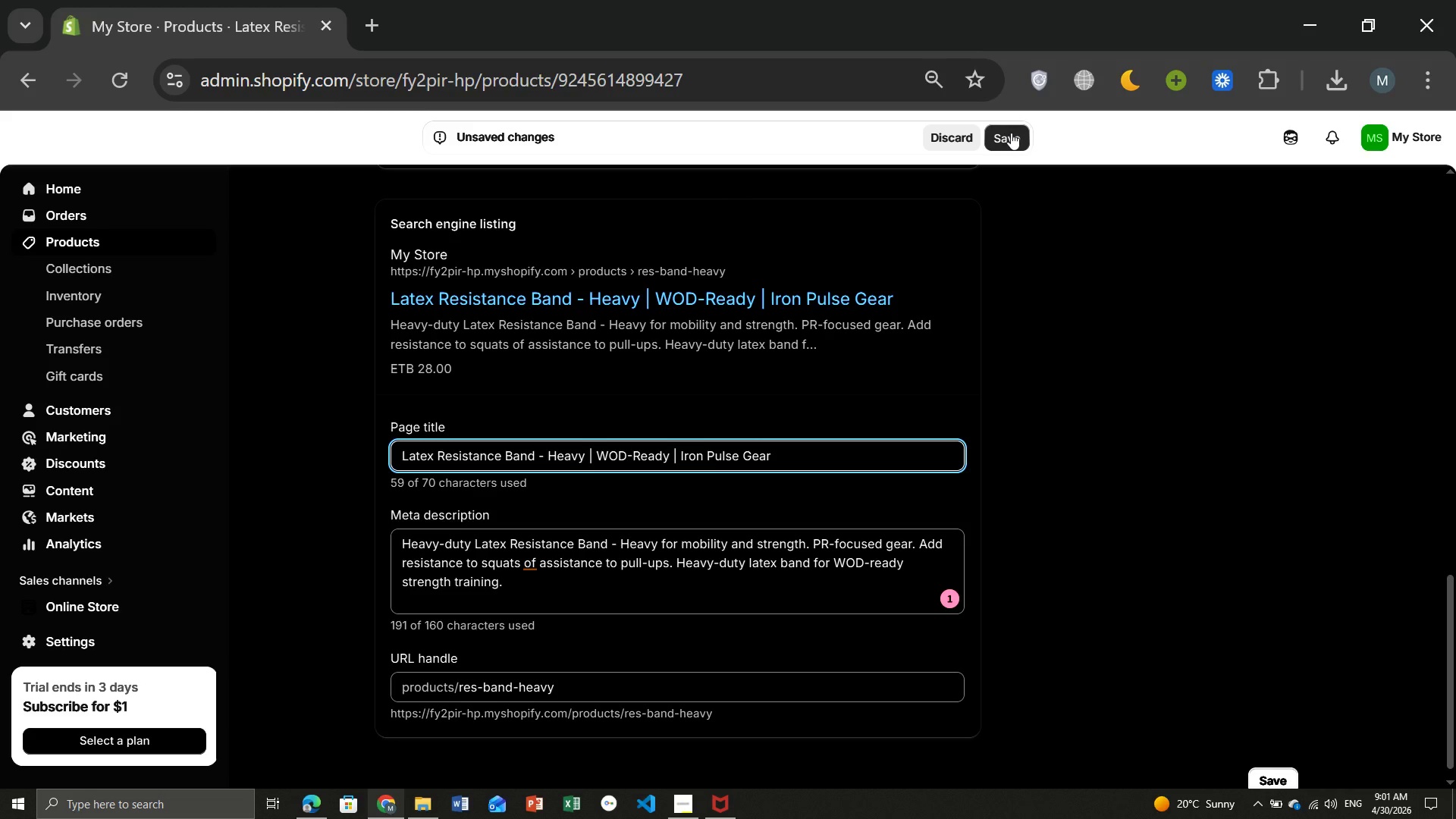 
left_click([1011, 133])
 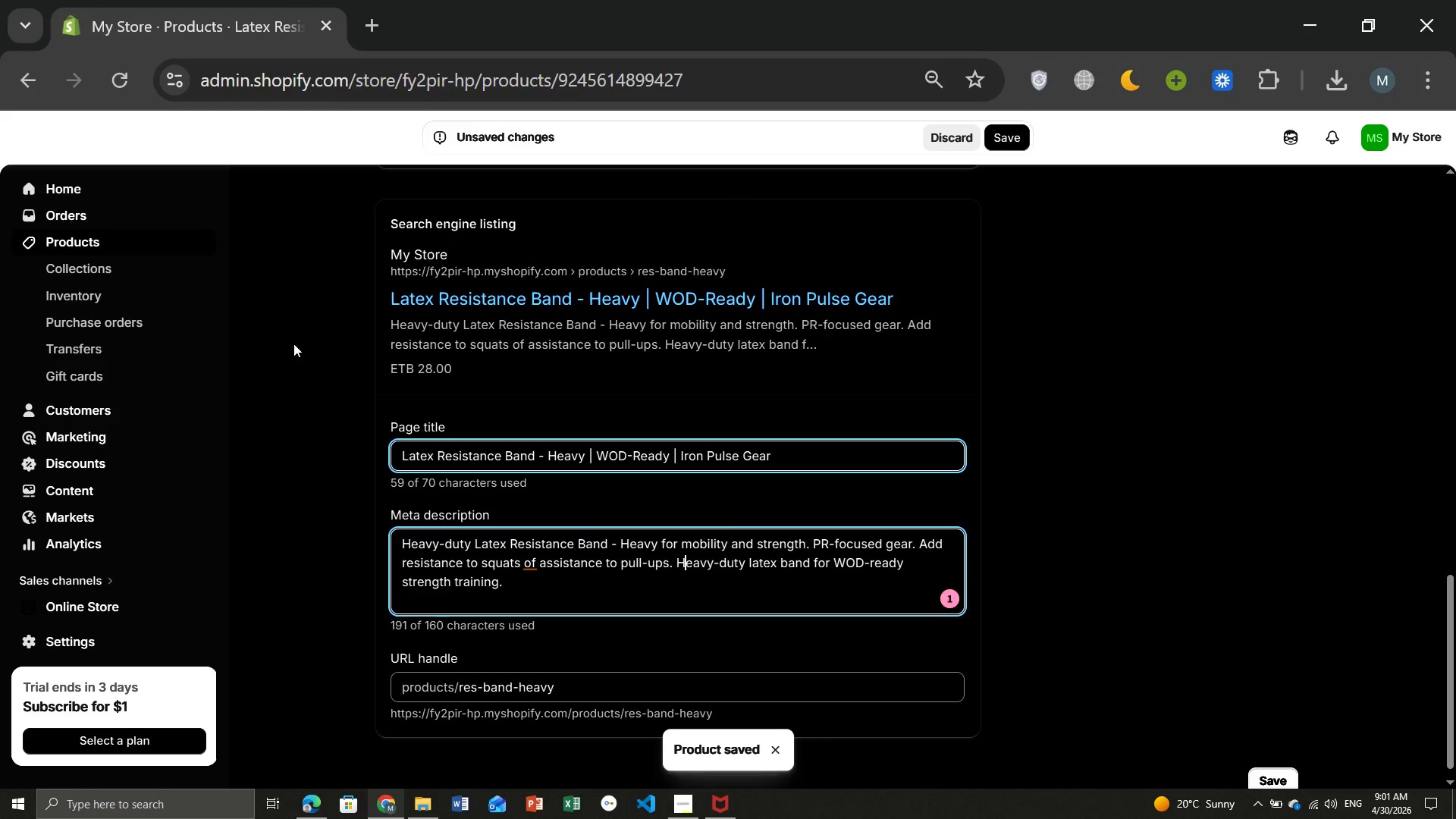 
wait(10.2)
 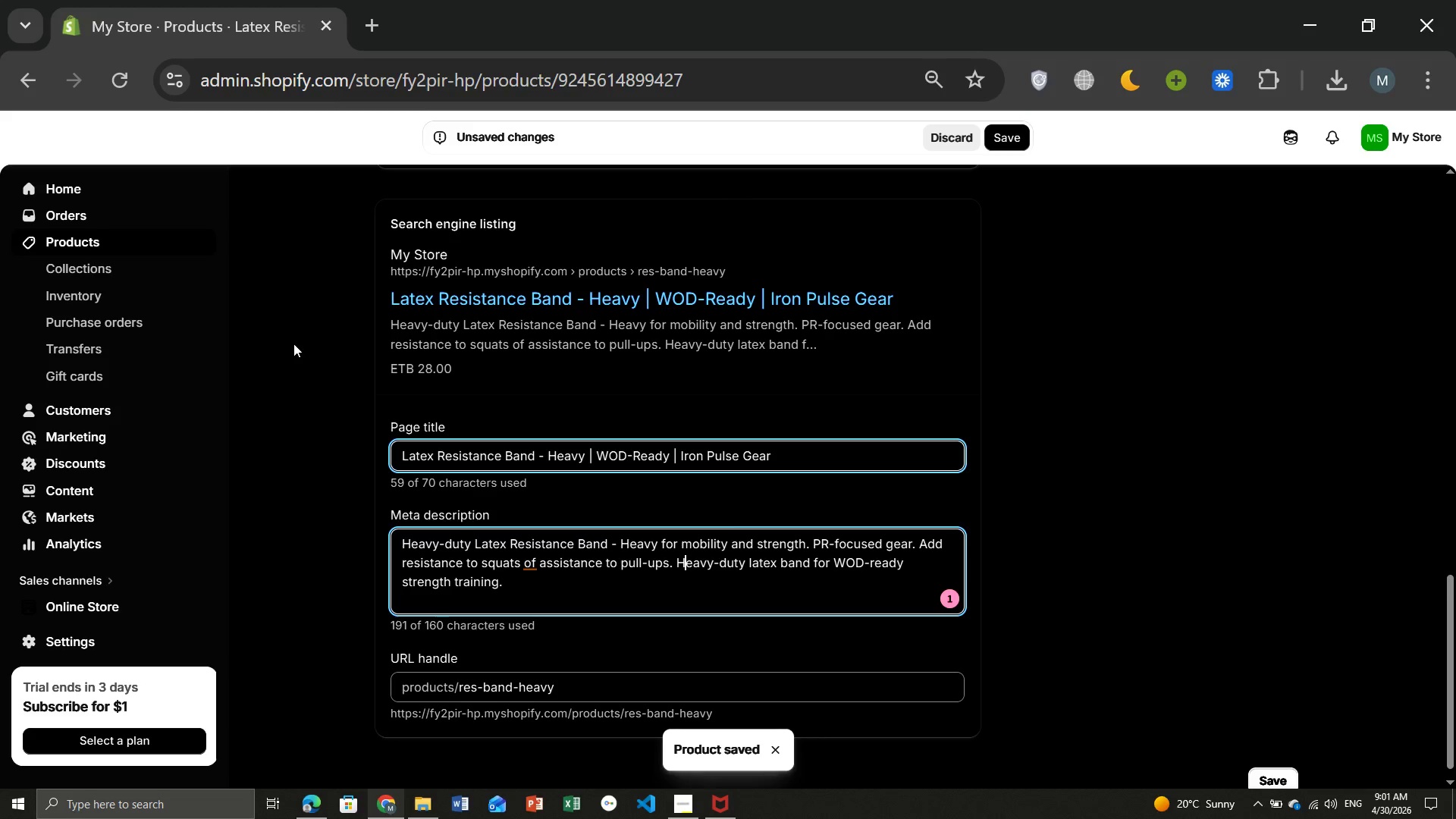 
left_click([85, 242])
 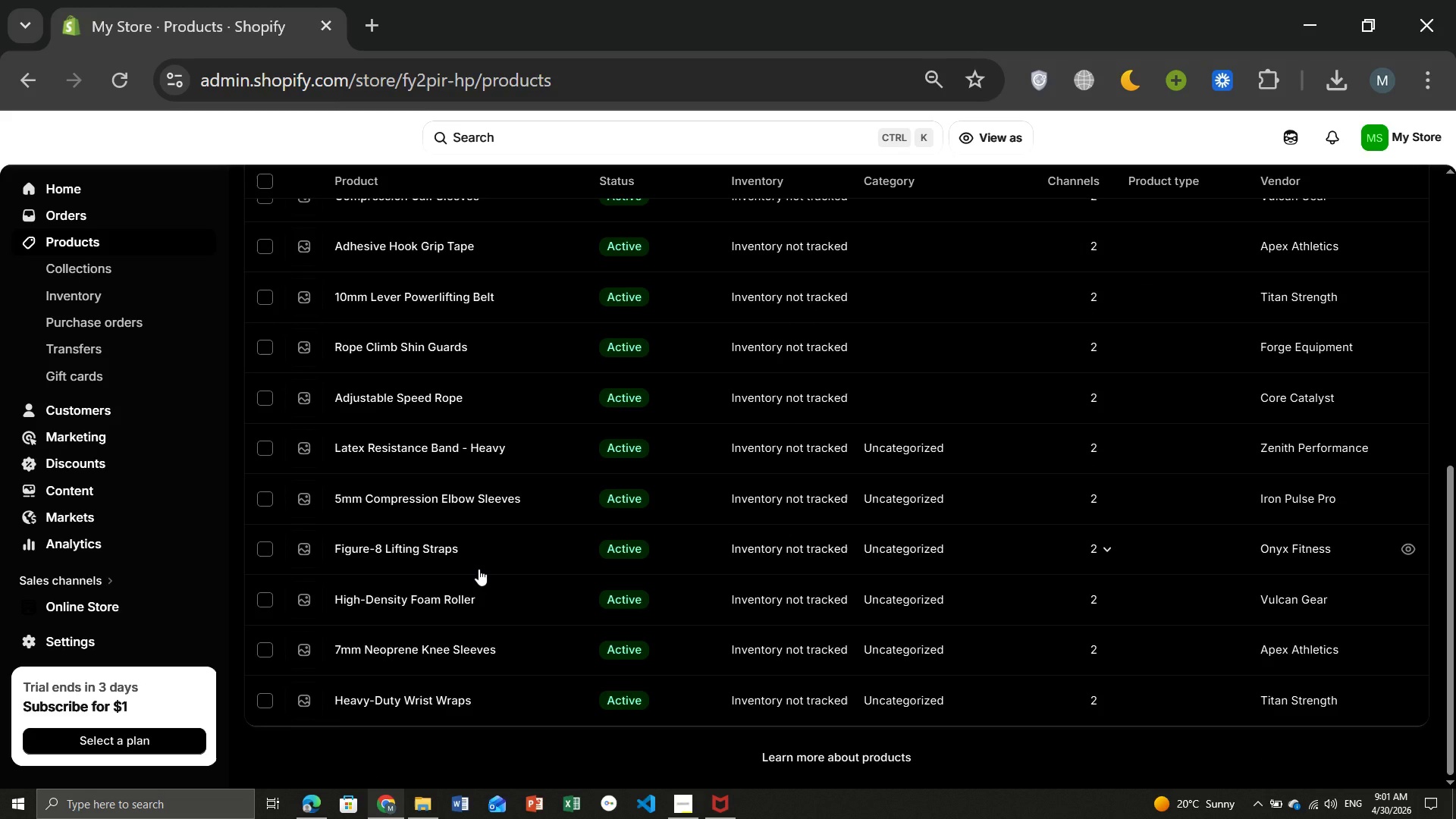 
wait(15.91)
 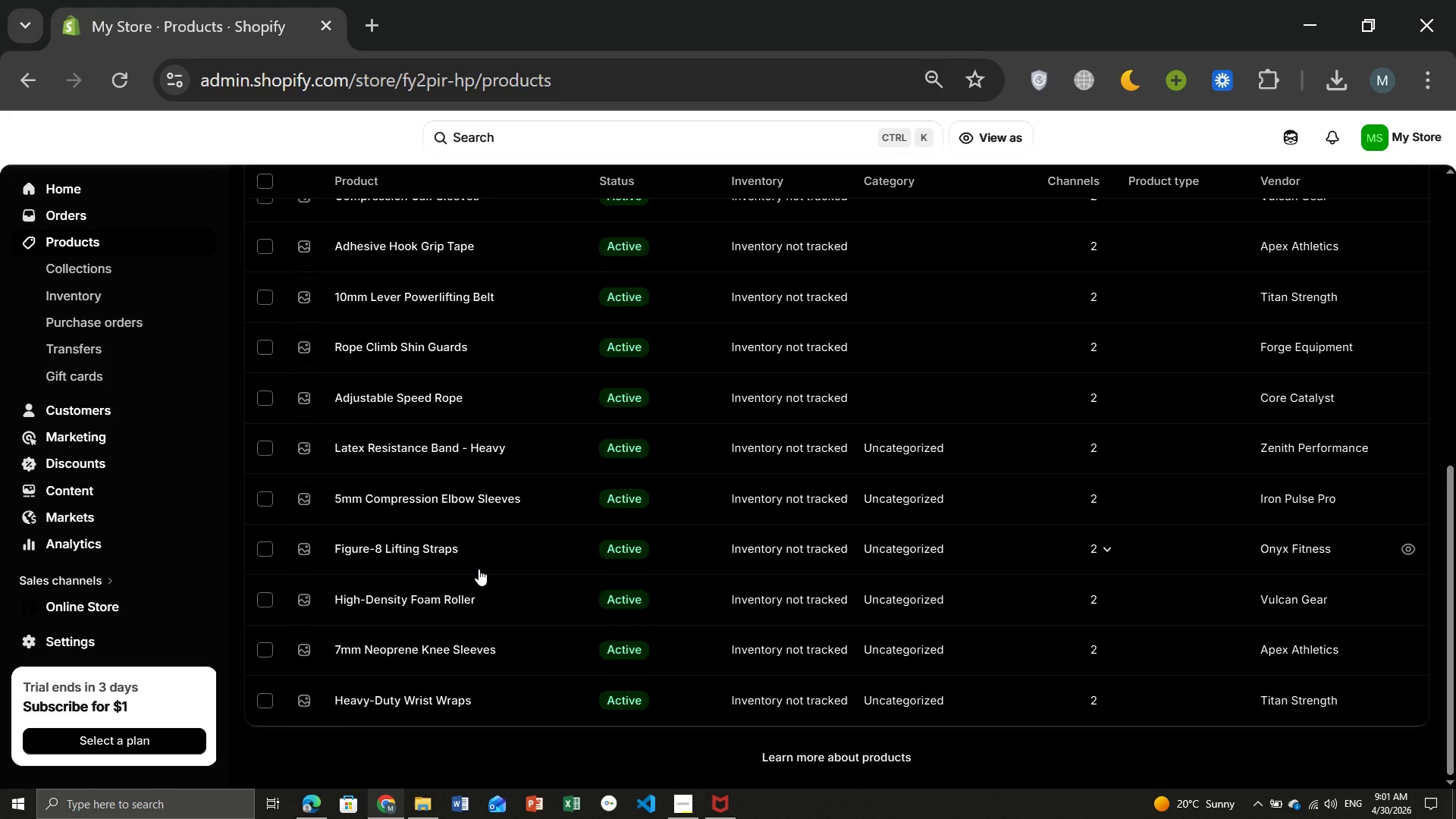 
left_click([394, 394])
 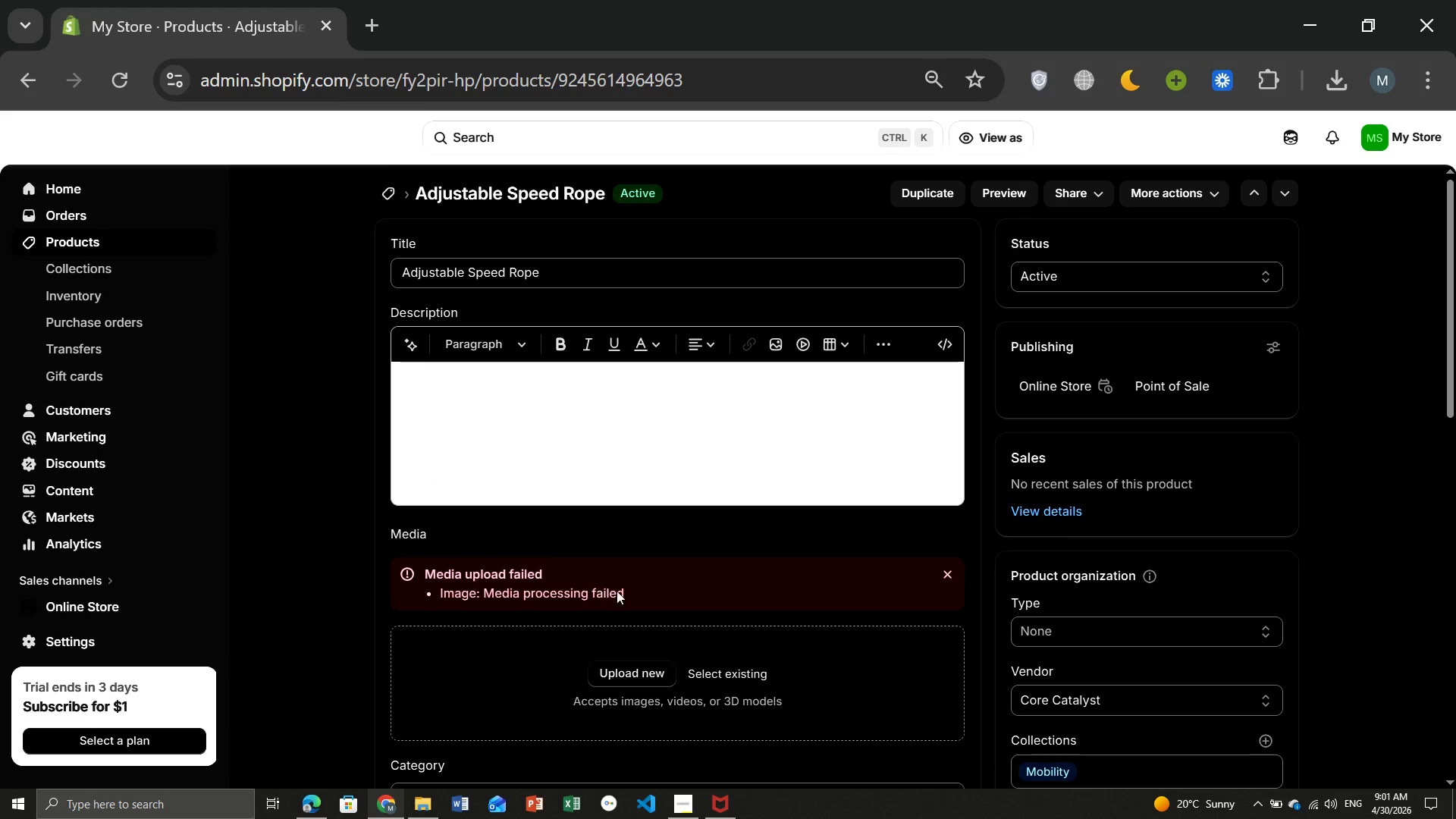 
wait(5.02)
 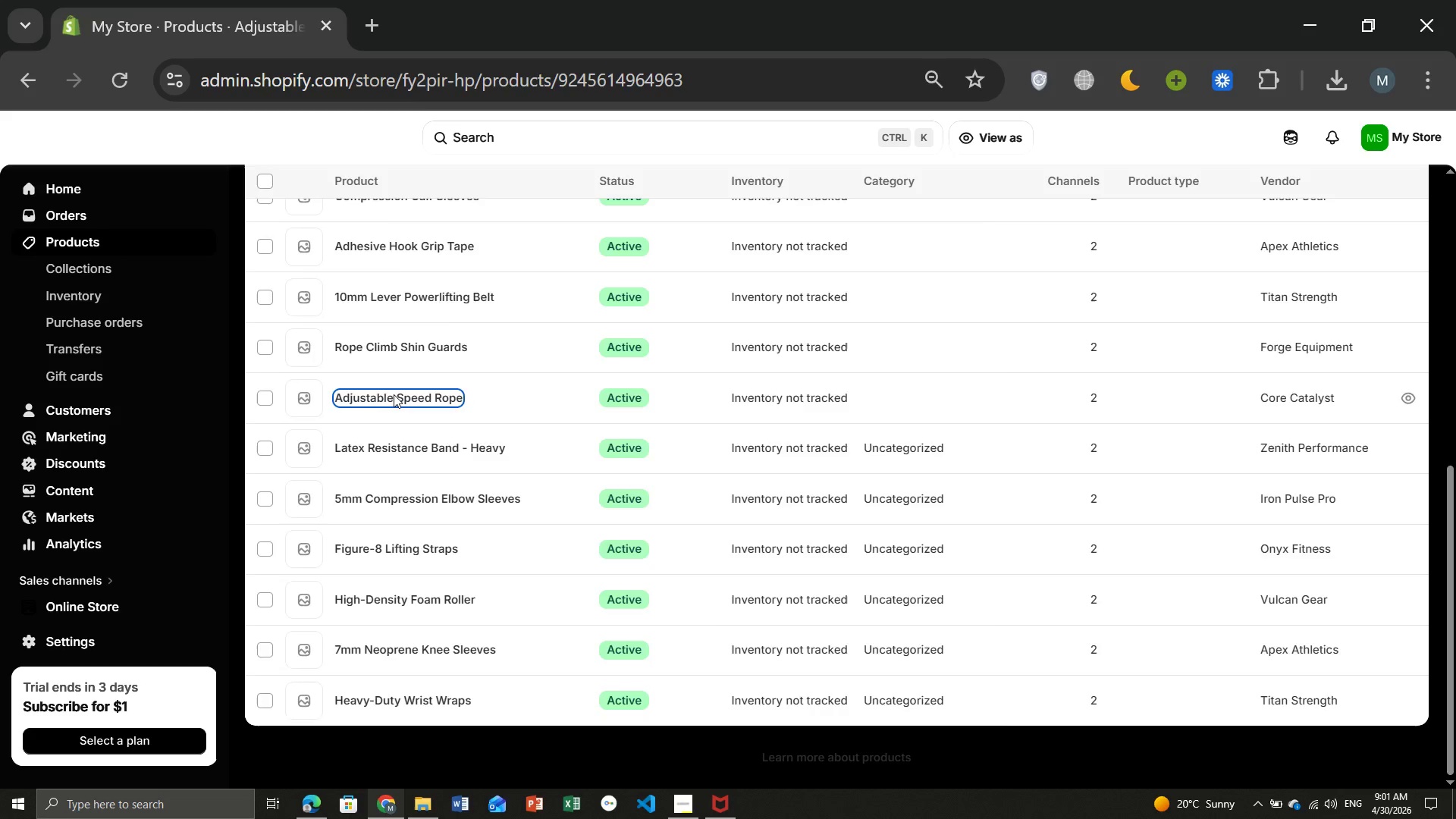 
mouse_move([632, 591])
 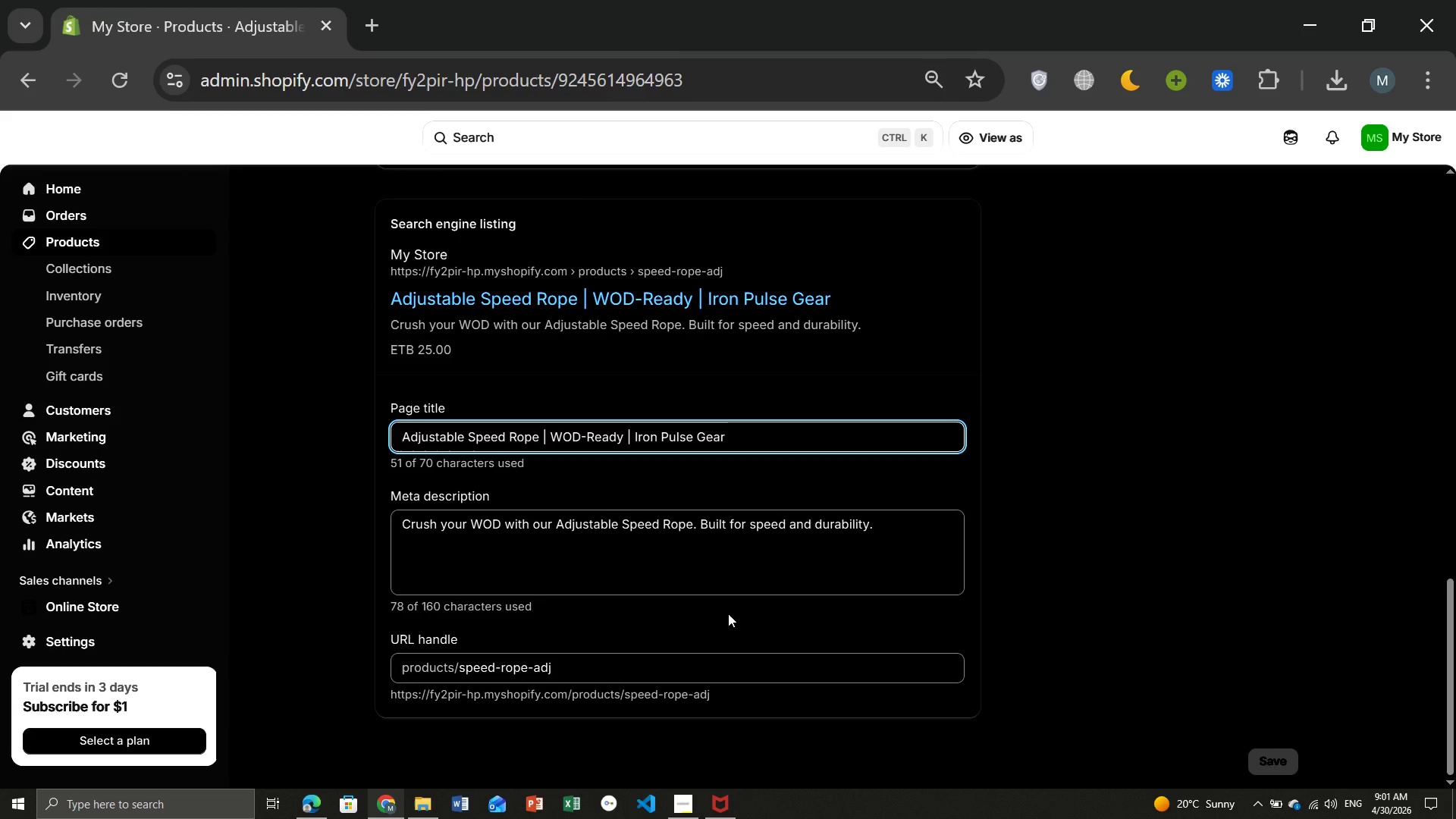 
left_click([952, 563])
 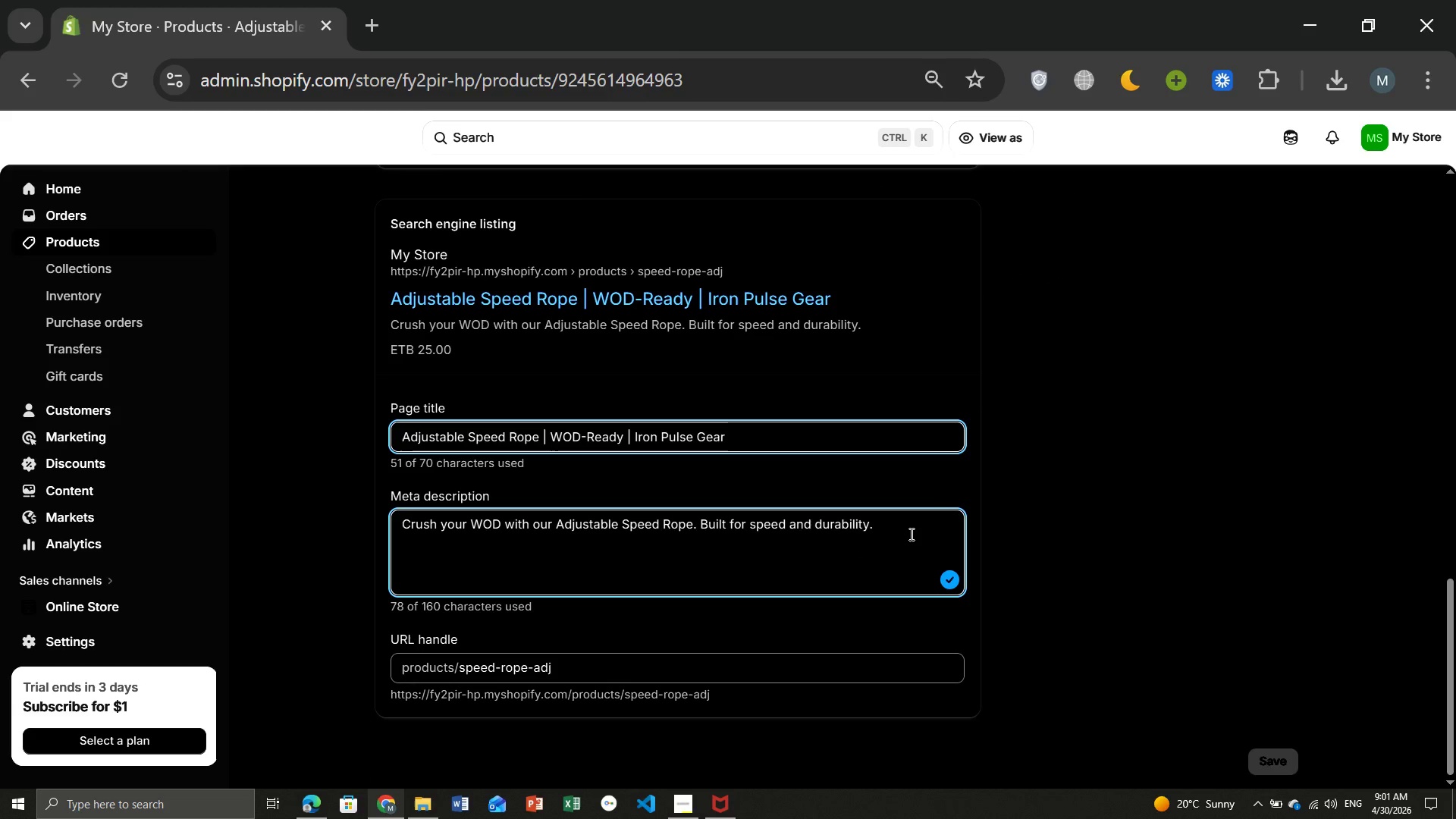 
left_click([910, 534])
 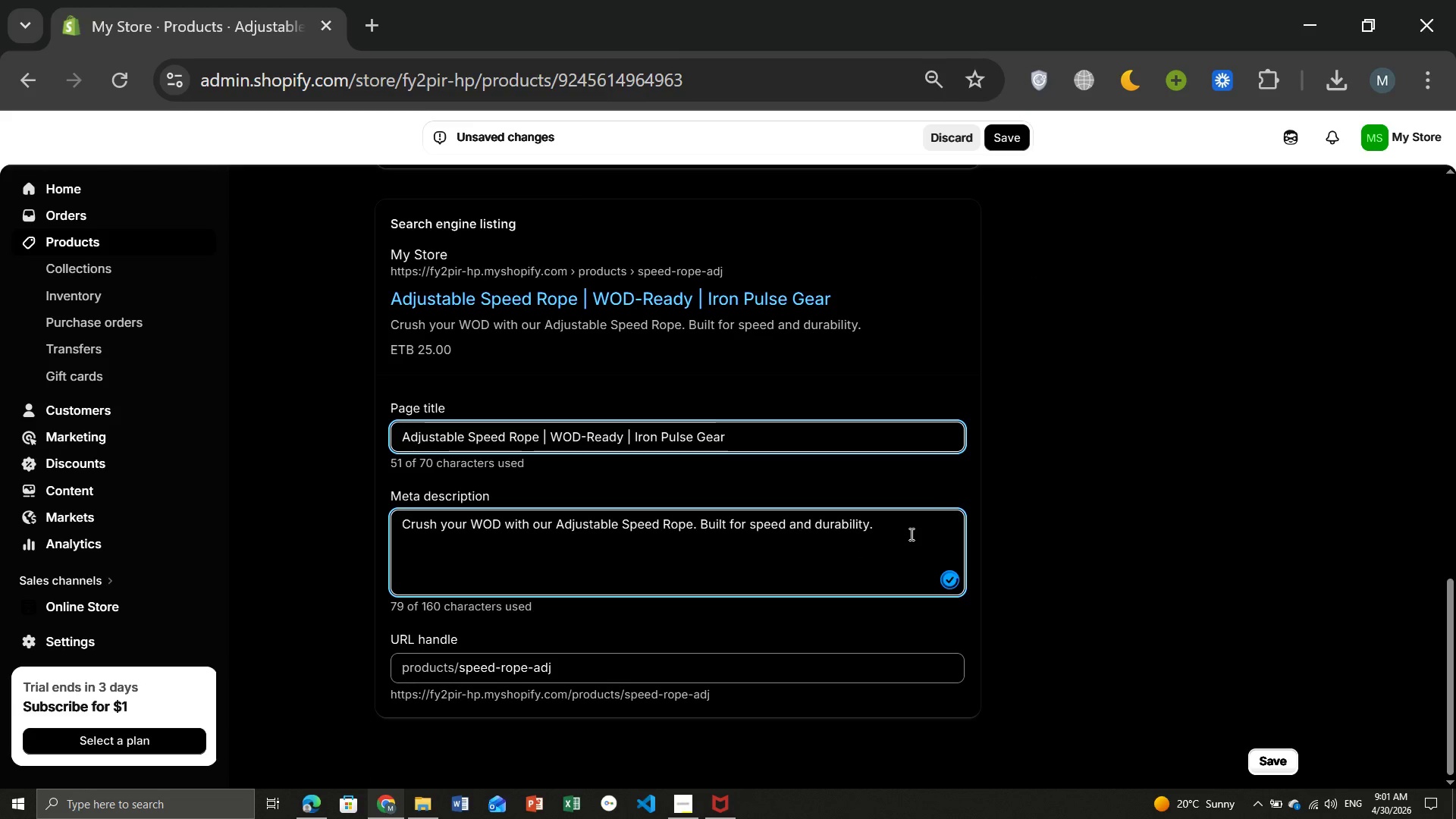 
type( Master your double-unders. Precision speed rope fully adjestable. WOS)
key(Backspace)
type(D-ready for elite CrossFit performance.)
 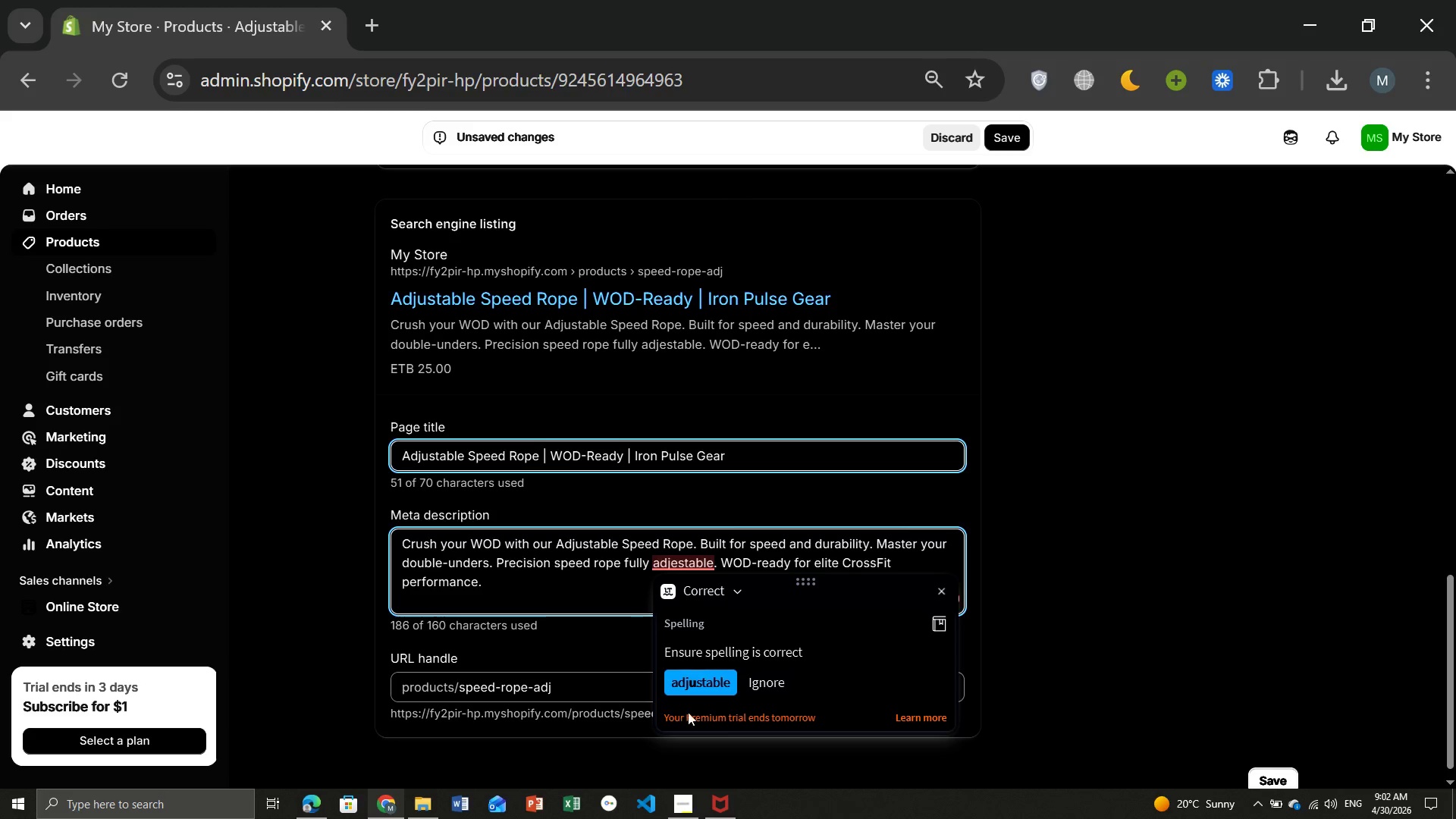 
left_click([671, 568])
 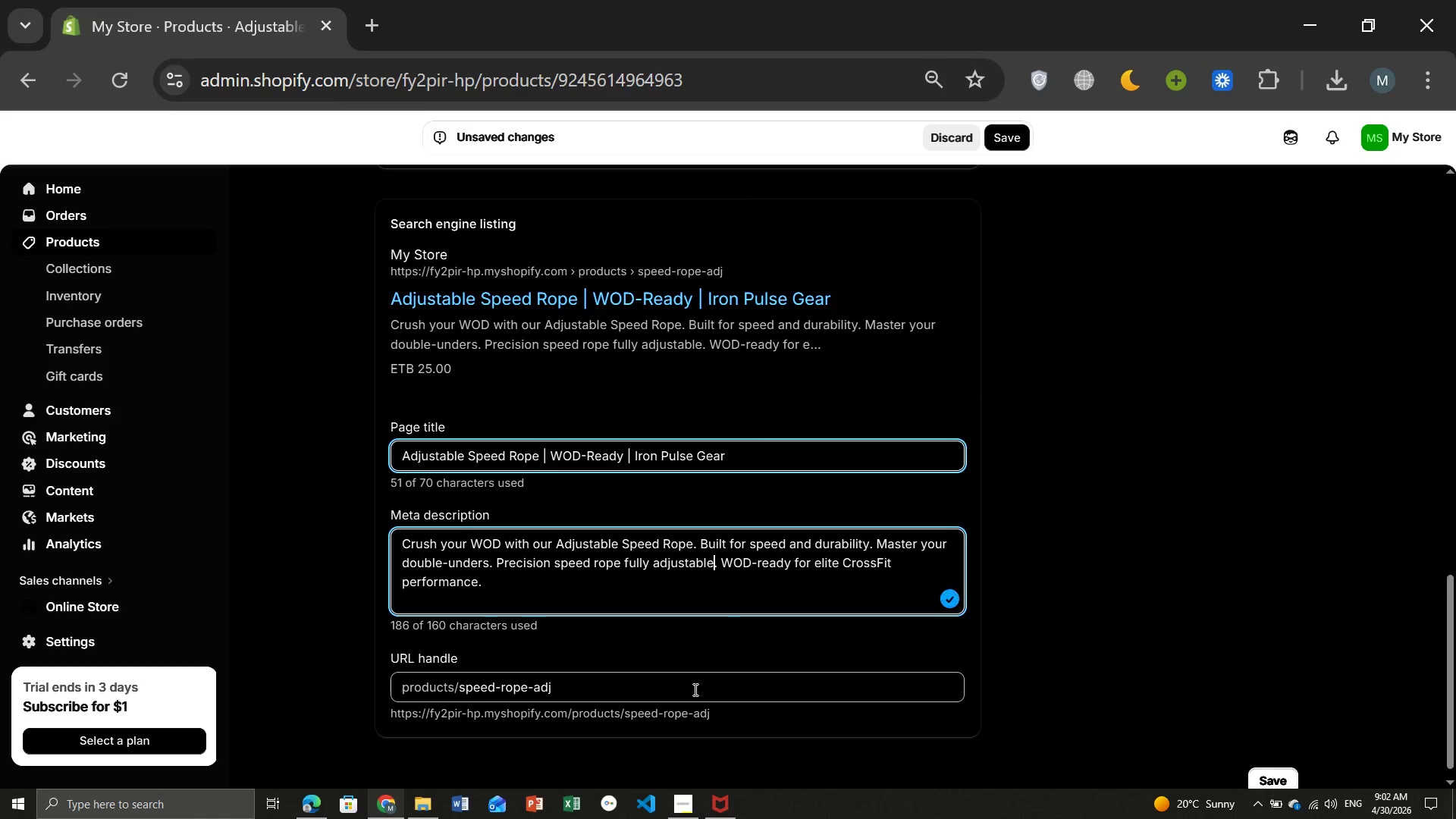 
left_click([694, 689])
 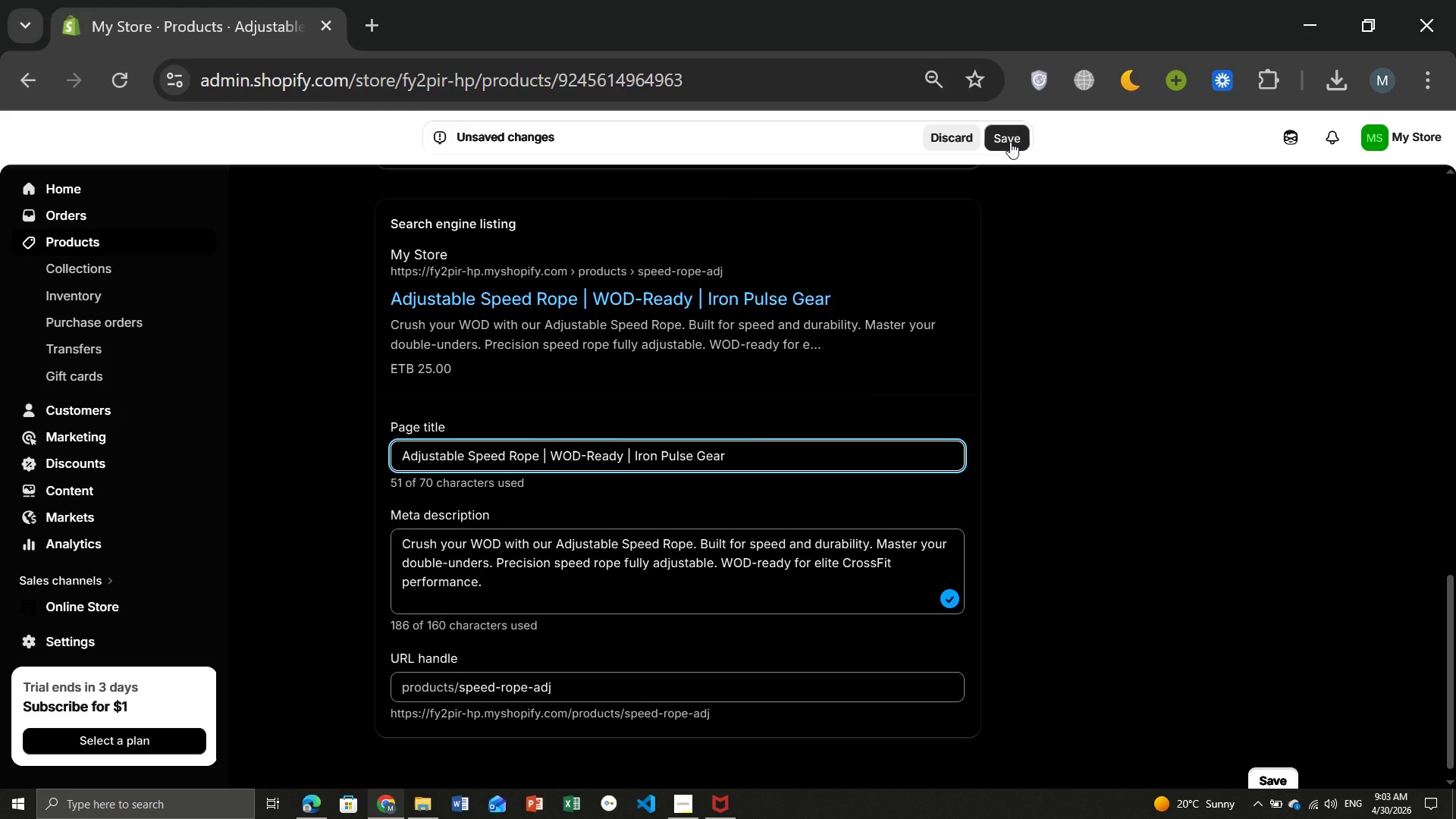 
left_click([1010, 142])
 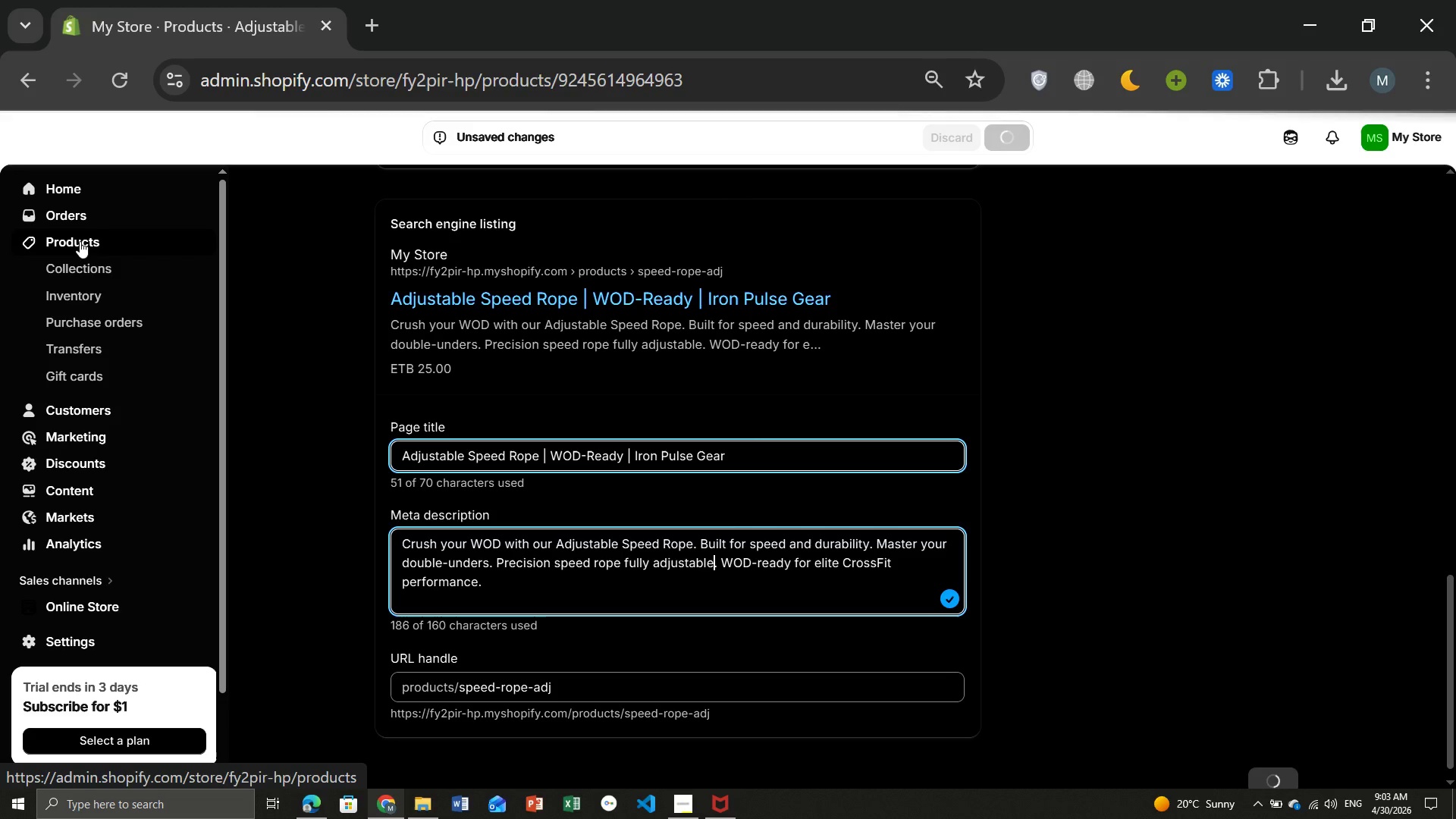 
wait(7.2)
 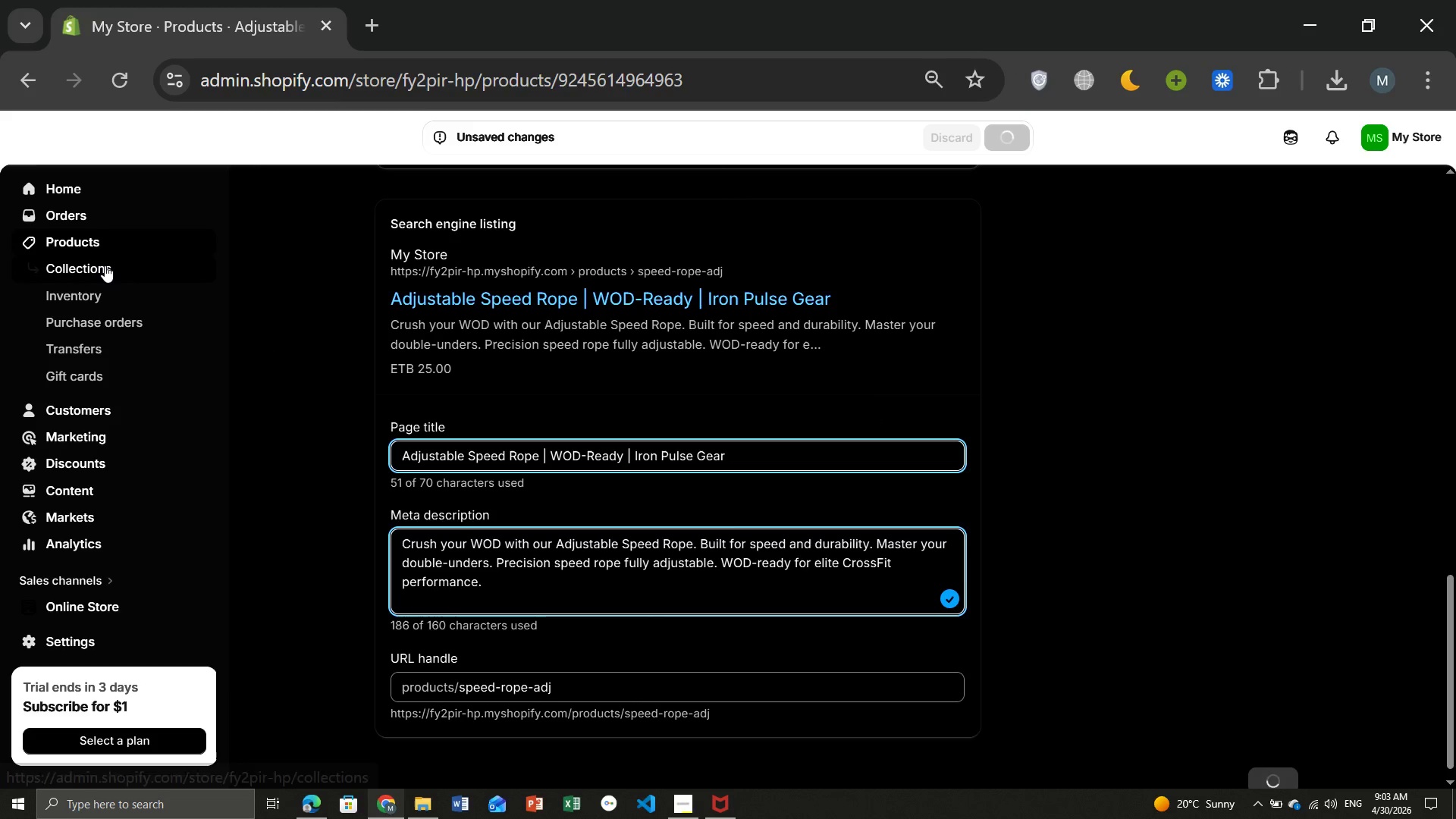 
left_click([80, 241])
 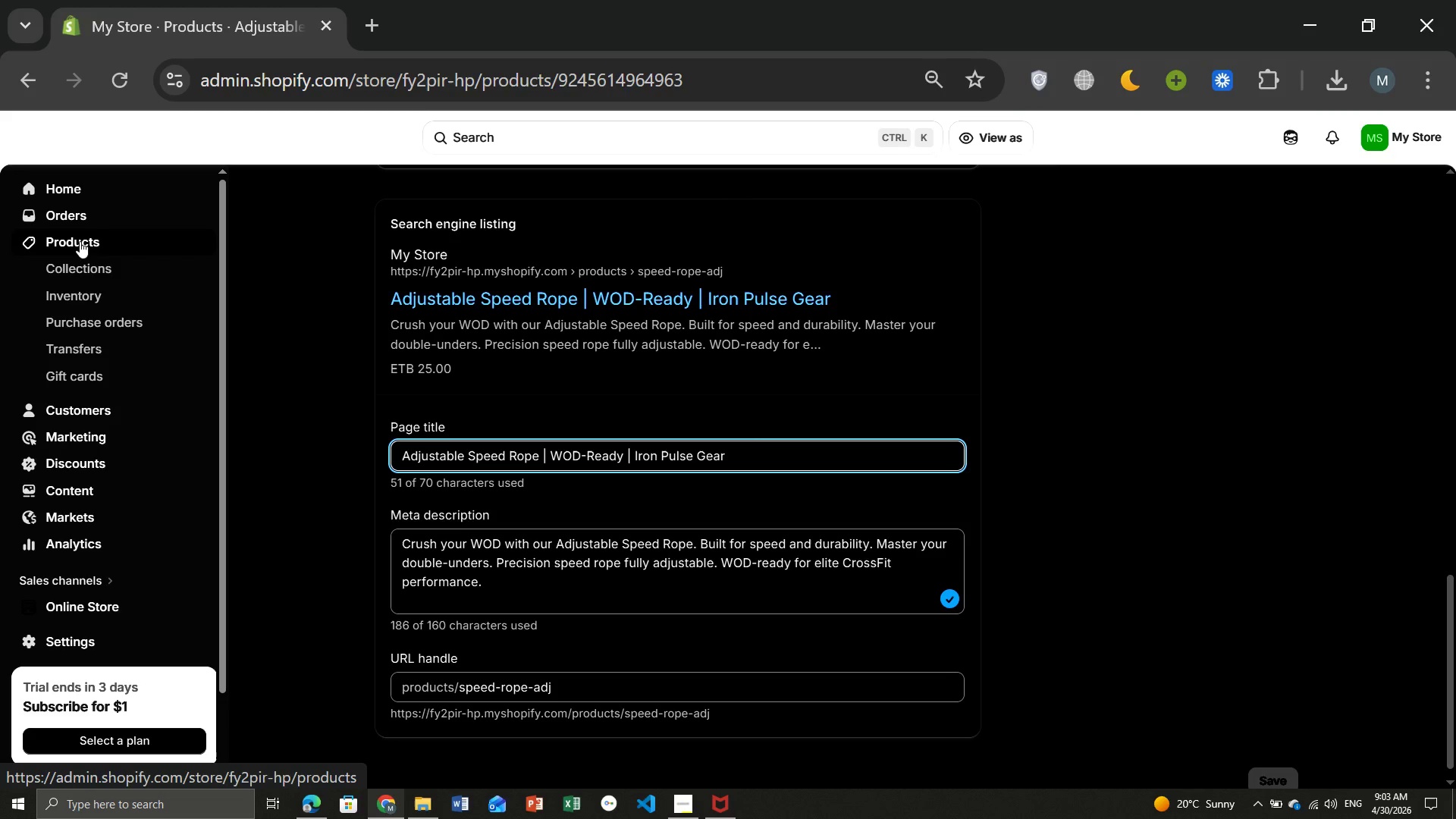 
wait(5.84)
 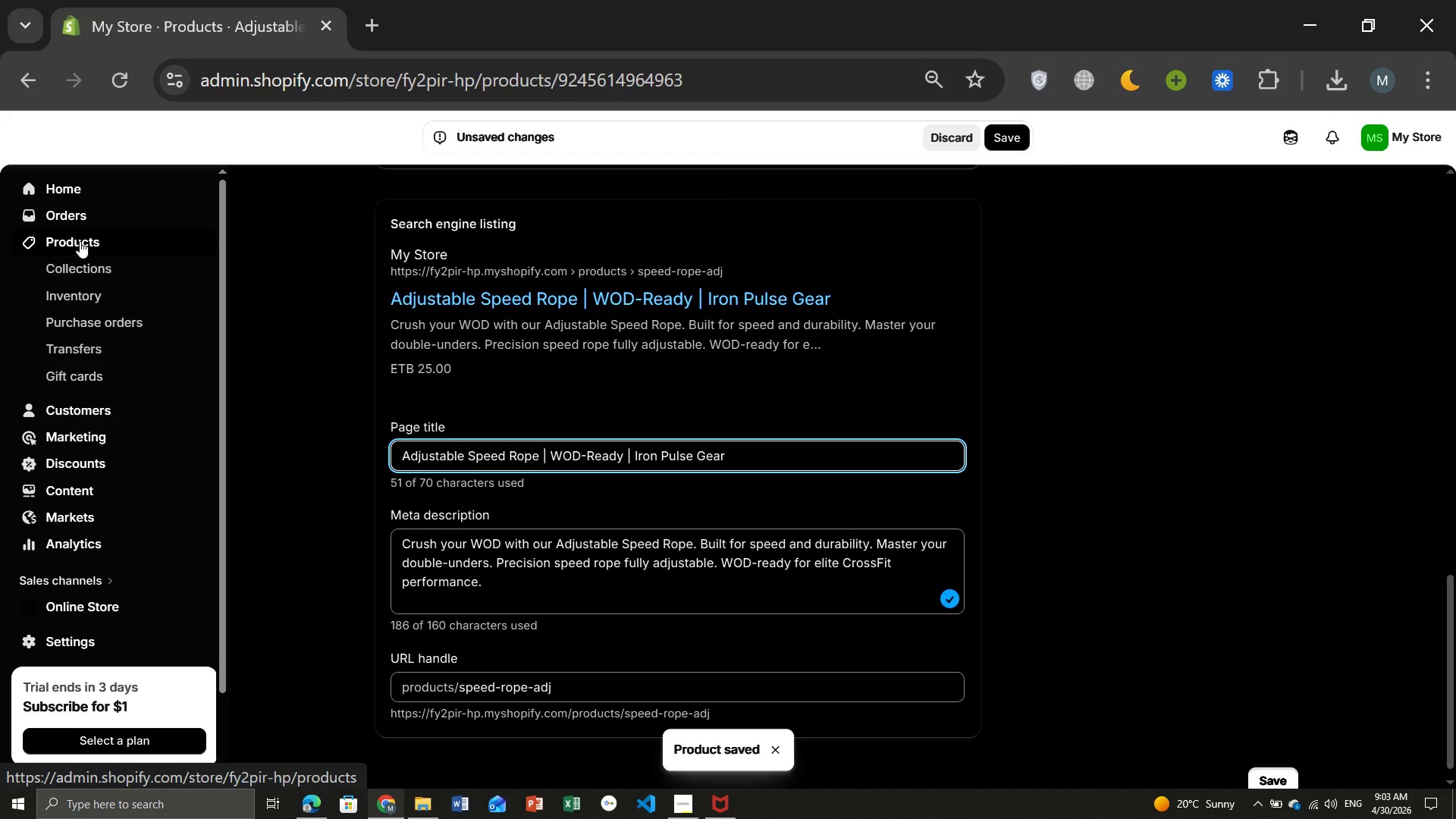 
left_click([80, 241])
 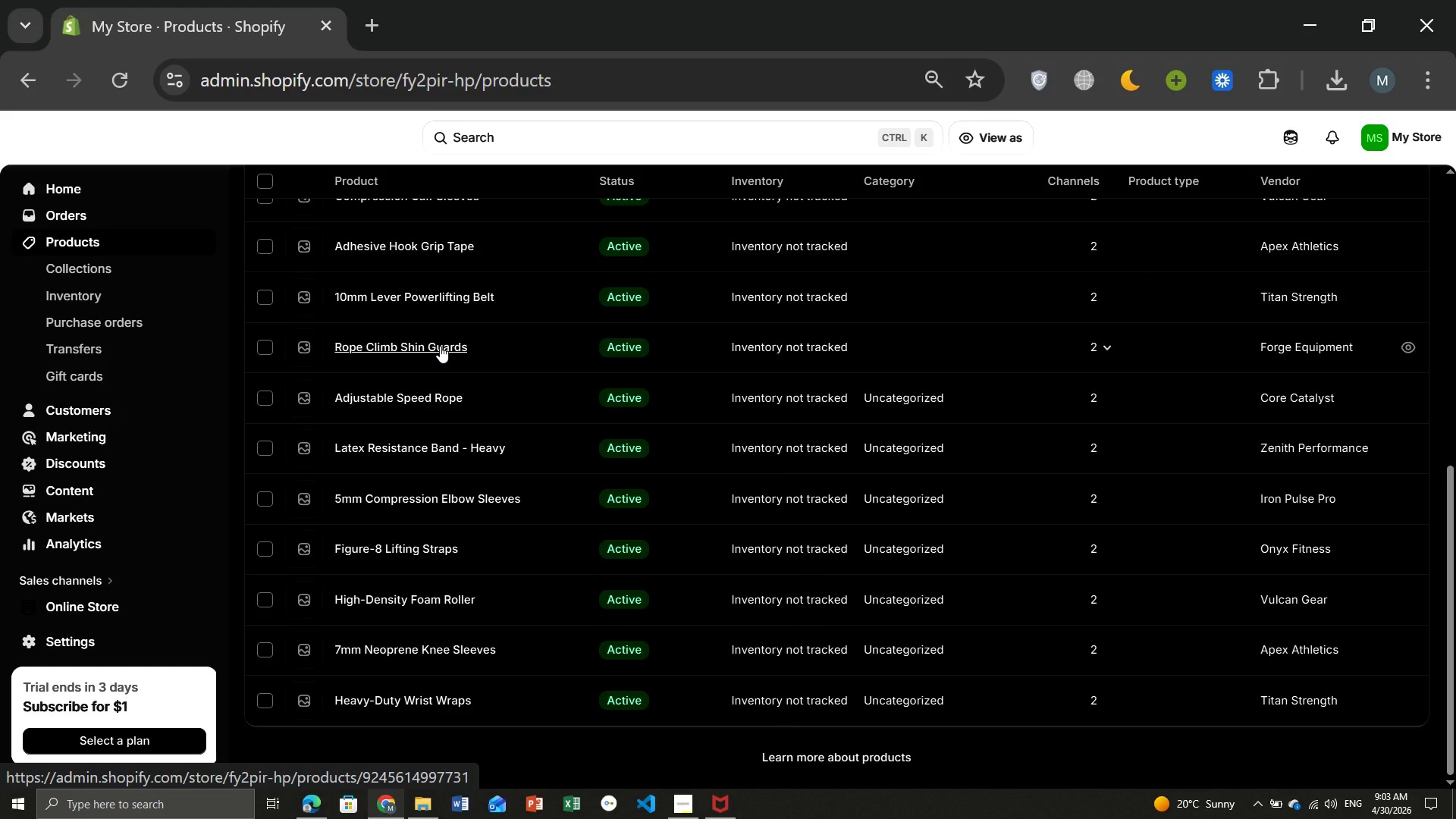 
wait(7.97)
 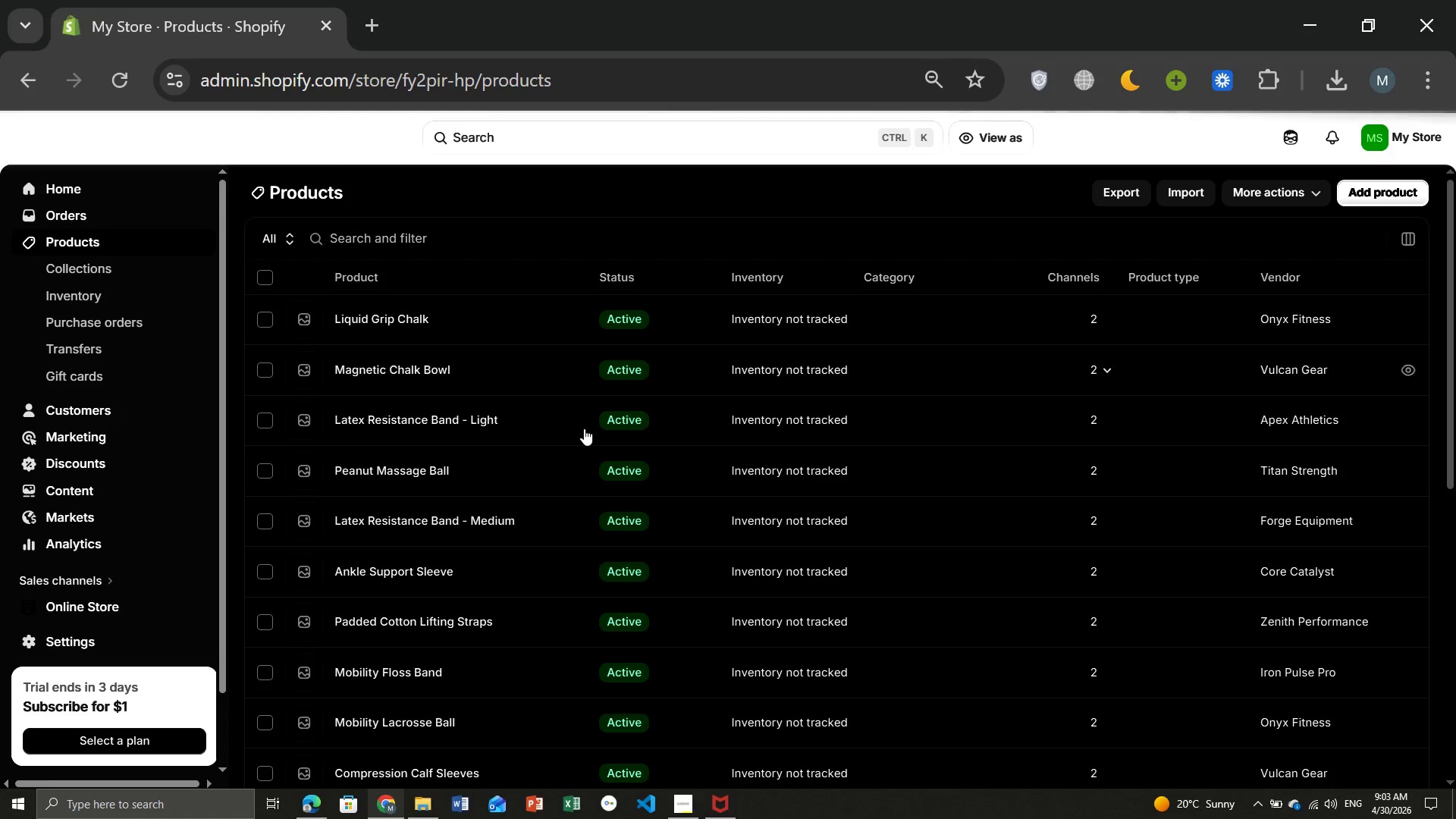 
left_click([440, 346])
 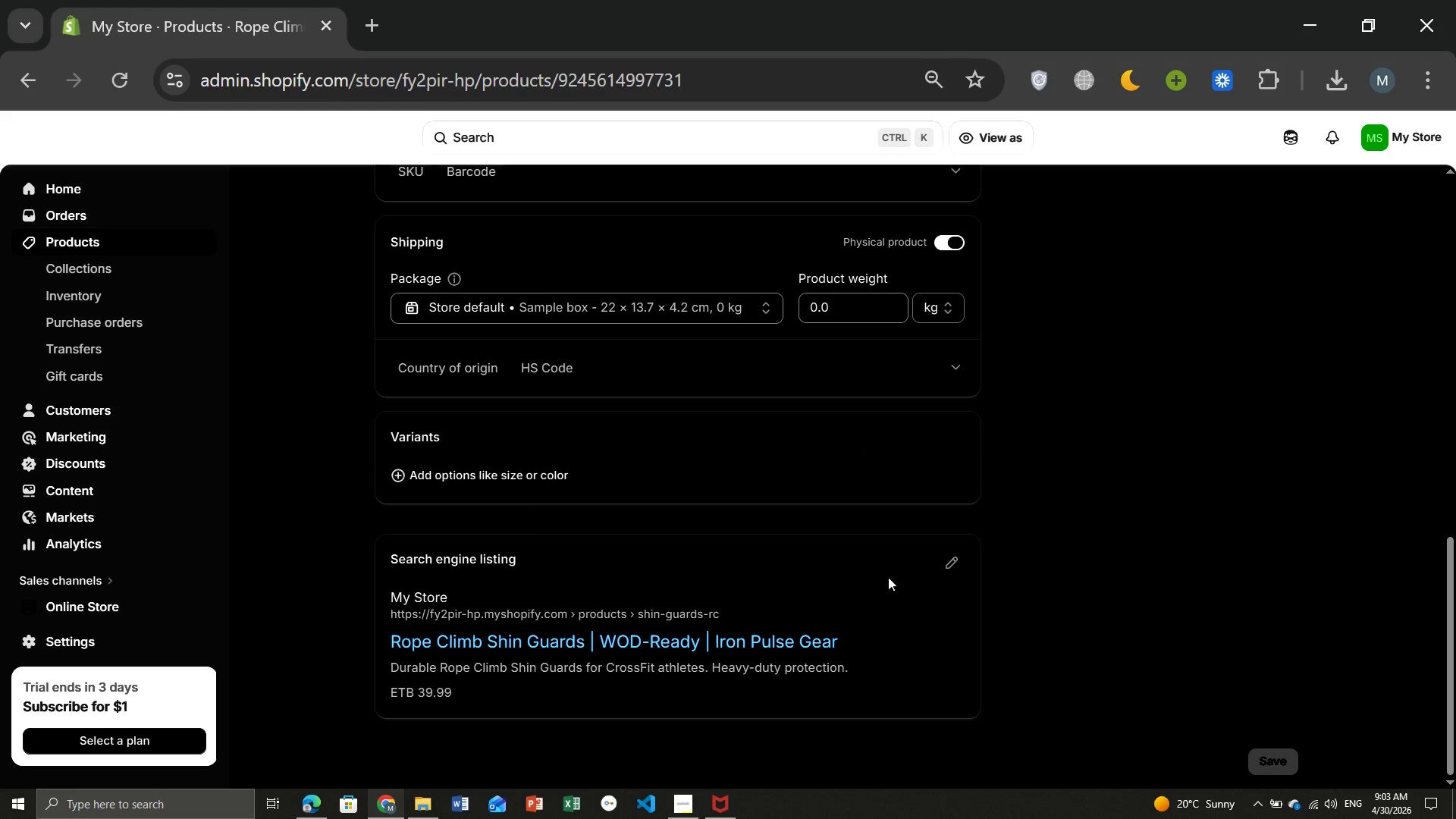 
wait(7.62)
 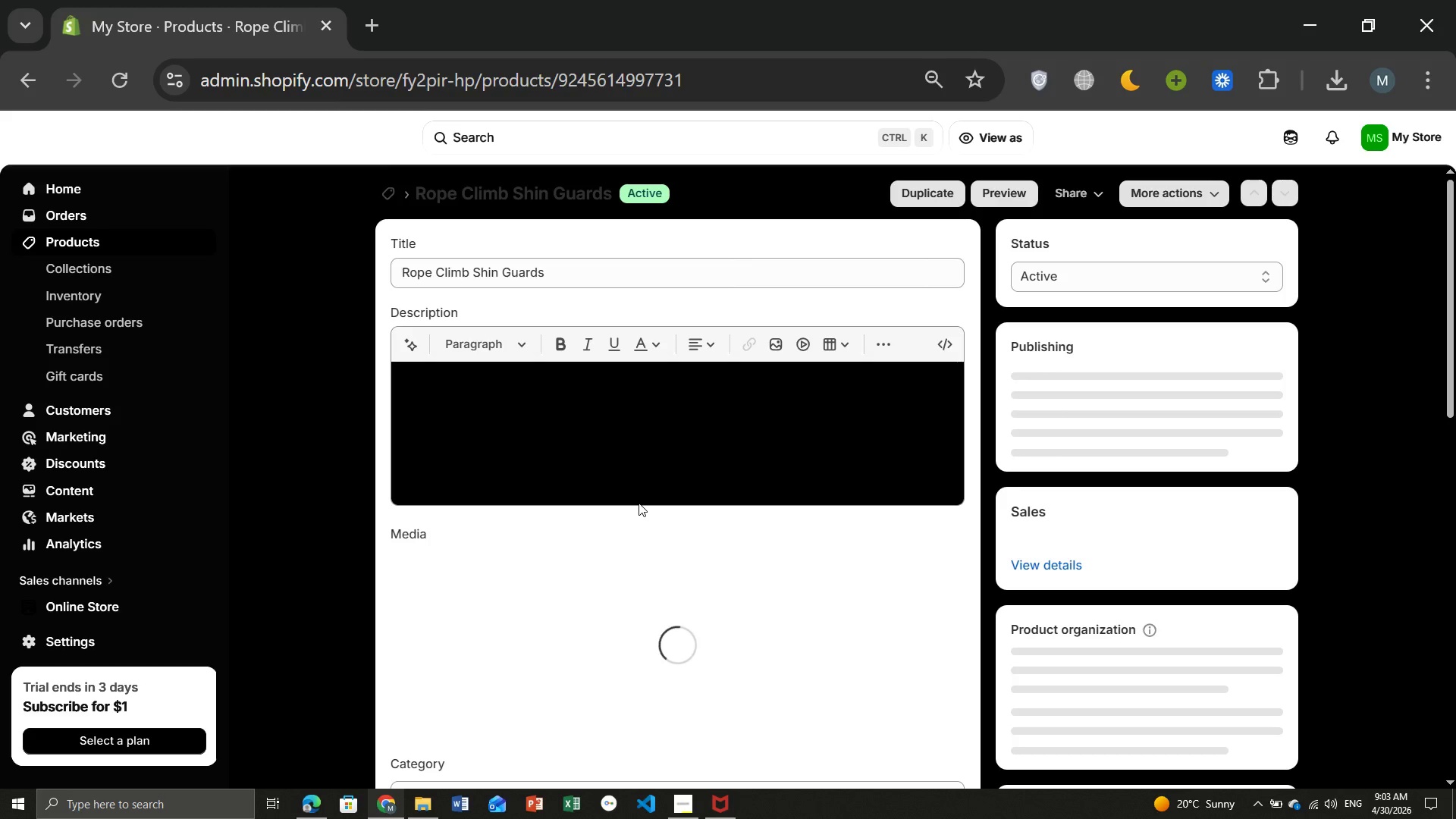 
left_click([958, 561])
 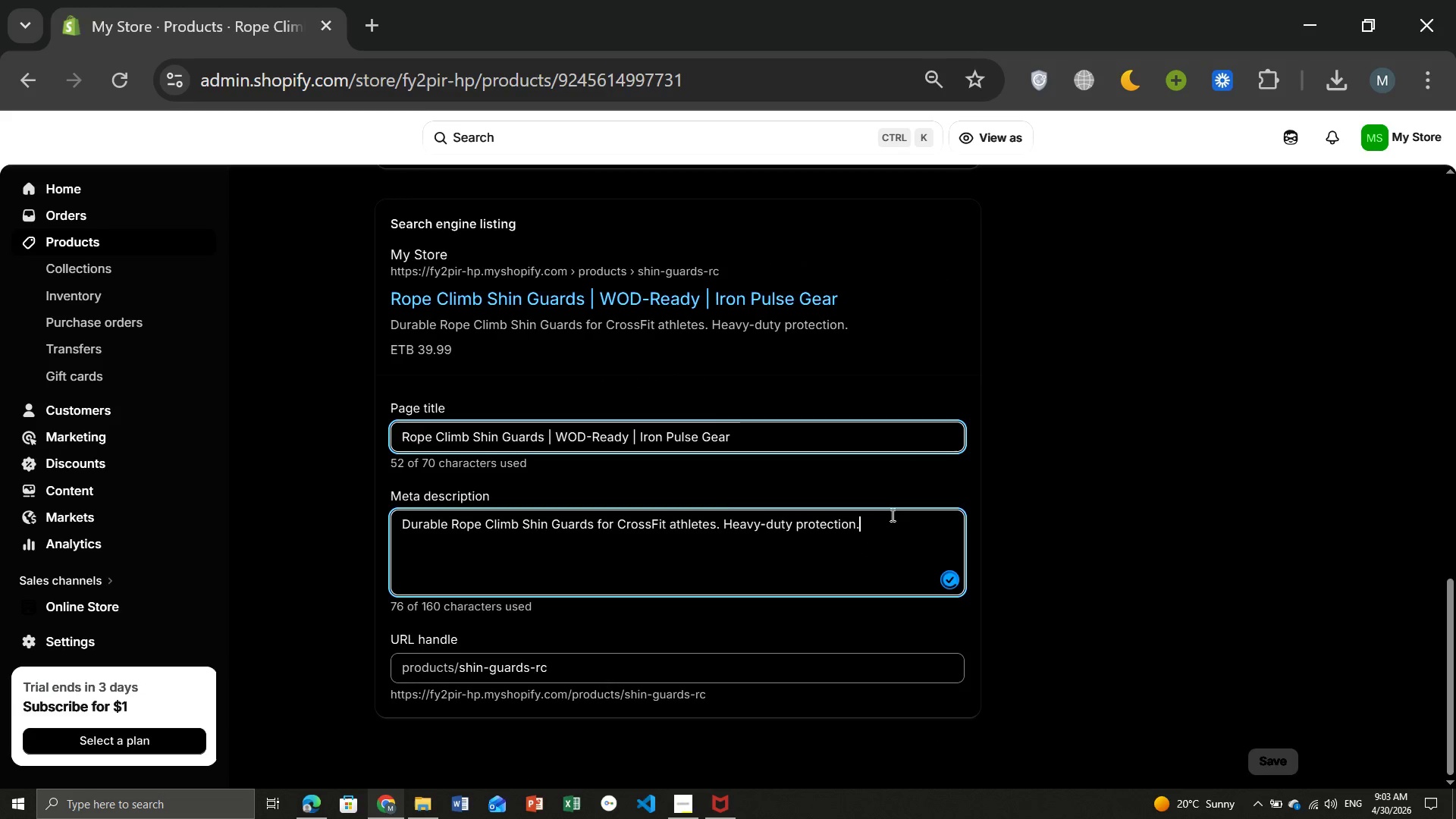 
left_click([891, 515])
 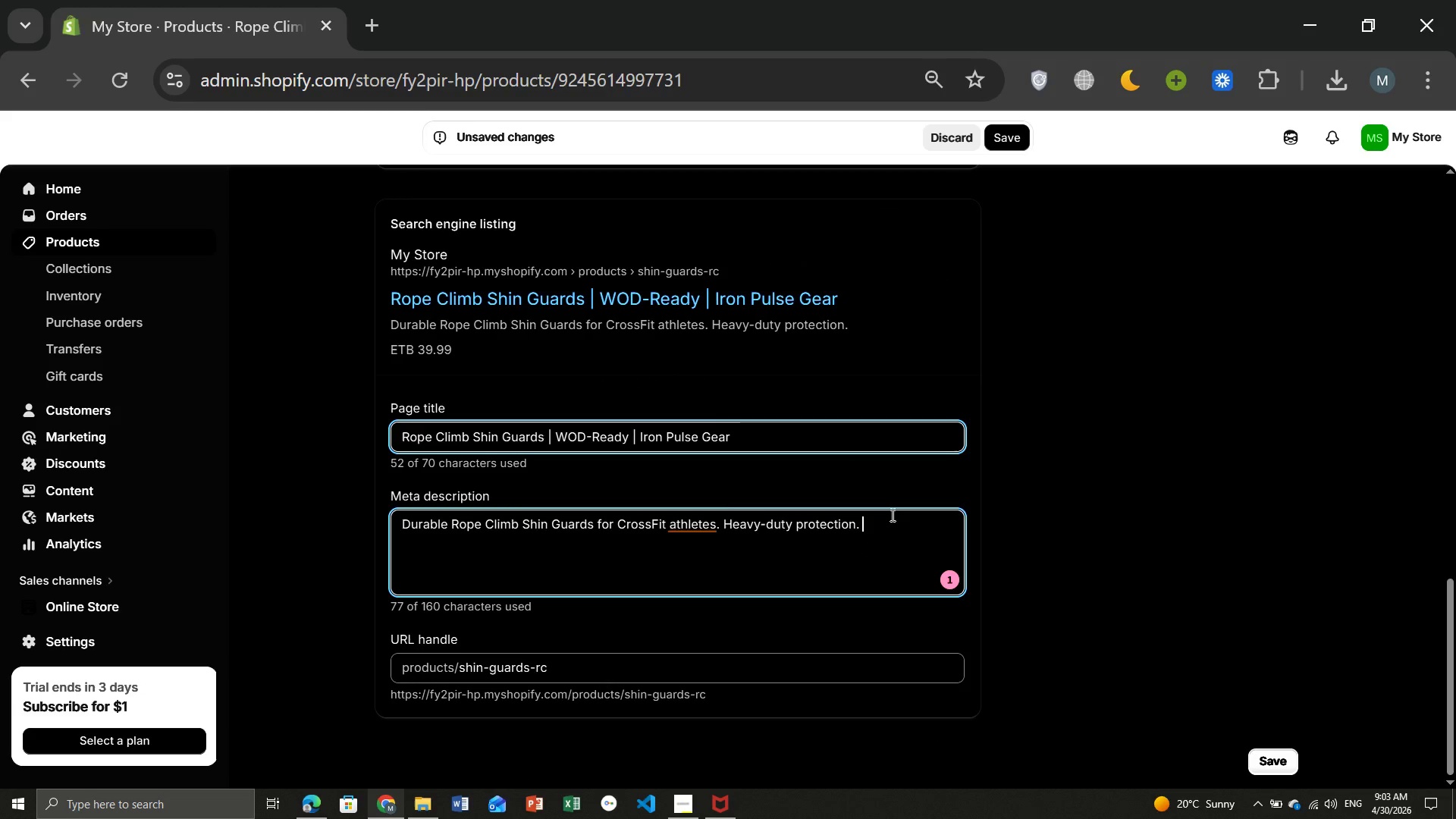 
type( Protect your shins during rope climbs. High-impact compression shin guards )
key(Backspace)
type(. heavy-duty for PR-focused WODs.)
 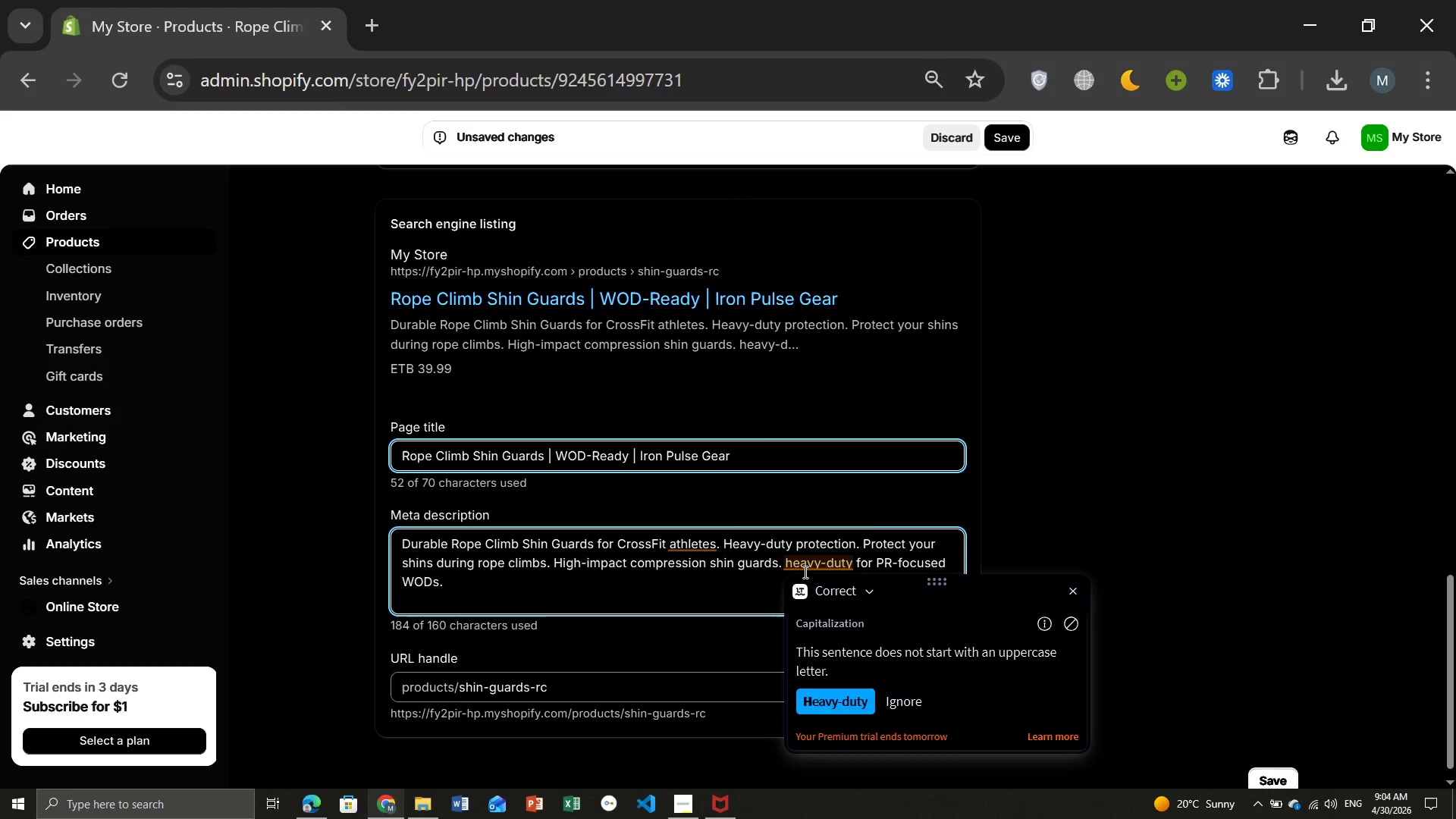 
left_click([808, 561])
 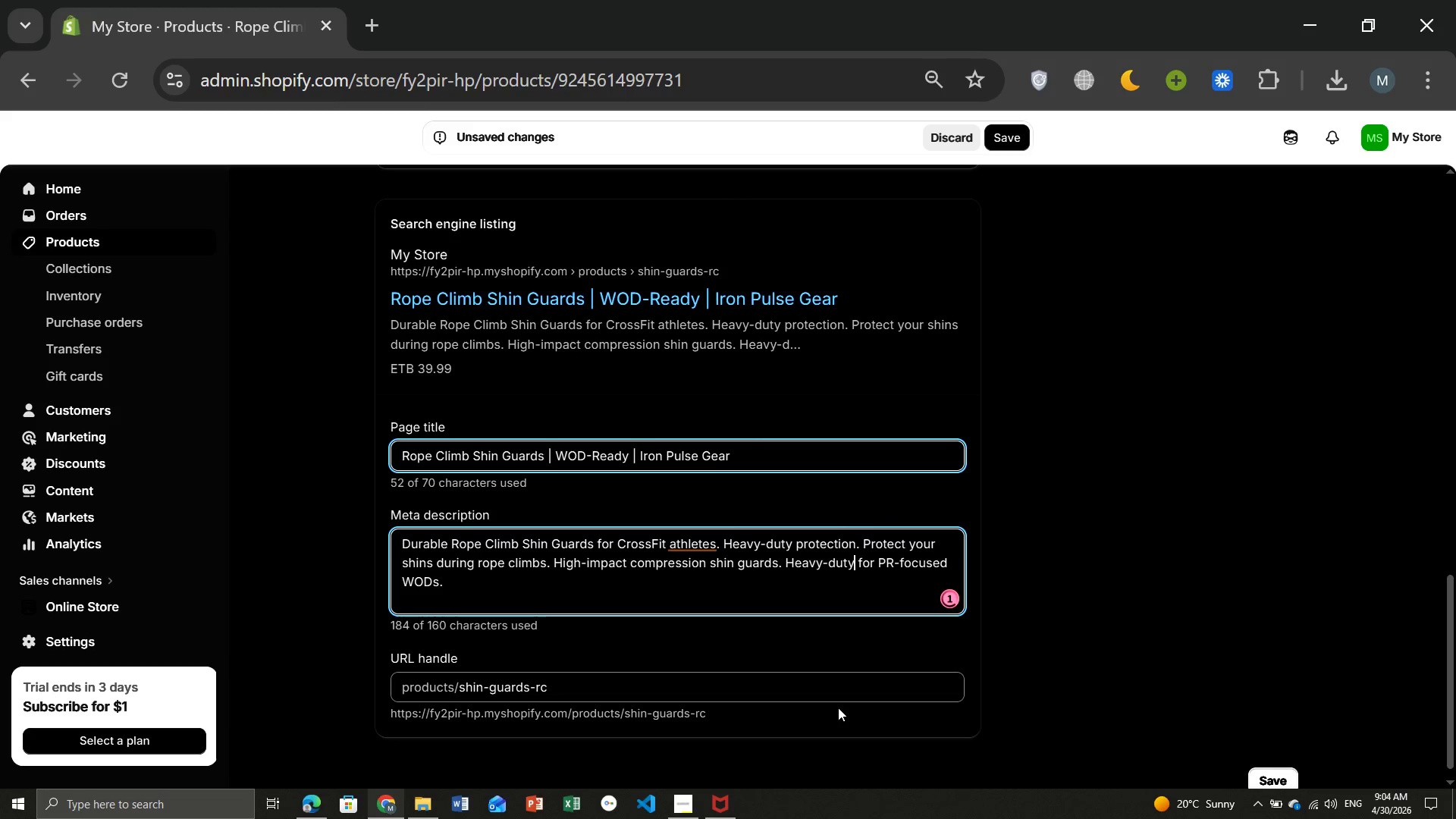 
left_click([838, 708])
 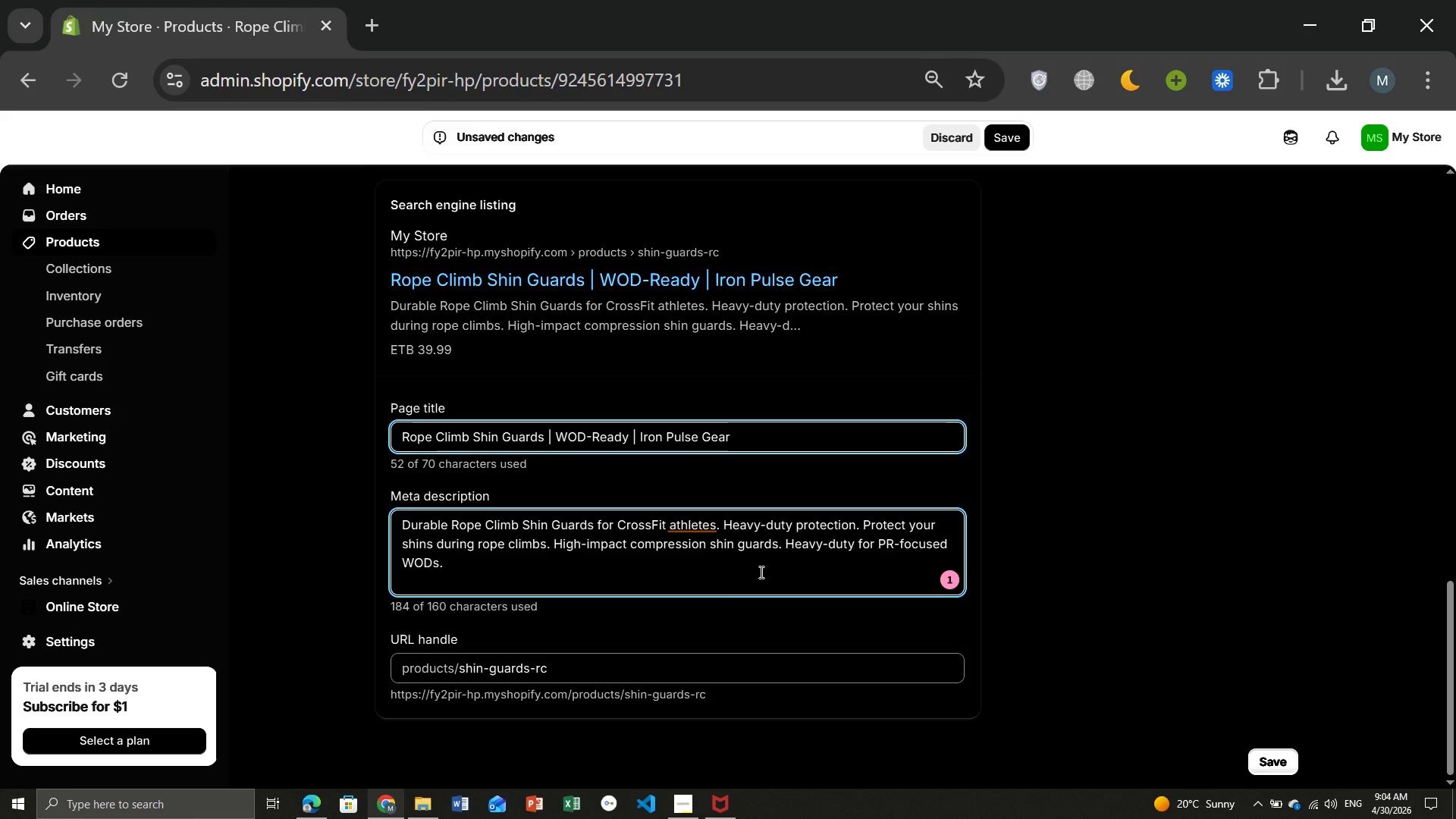 
mouse_move([748, 566])
 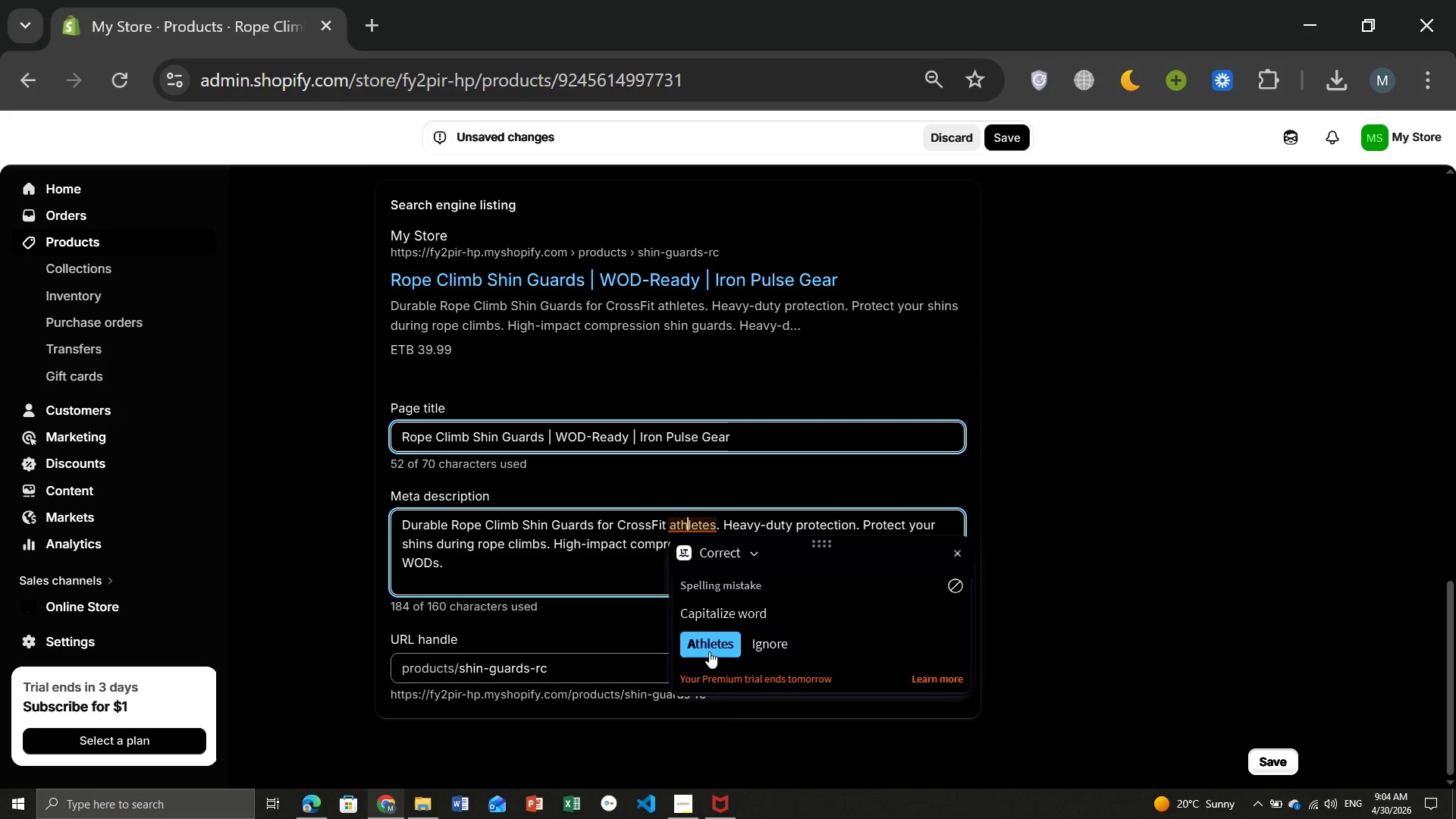 
left_click([685, 528])
 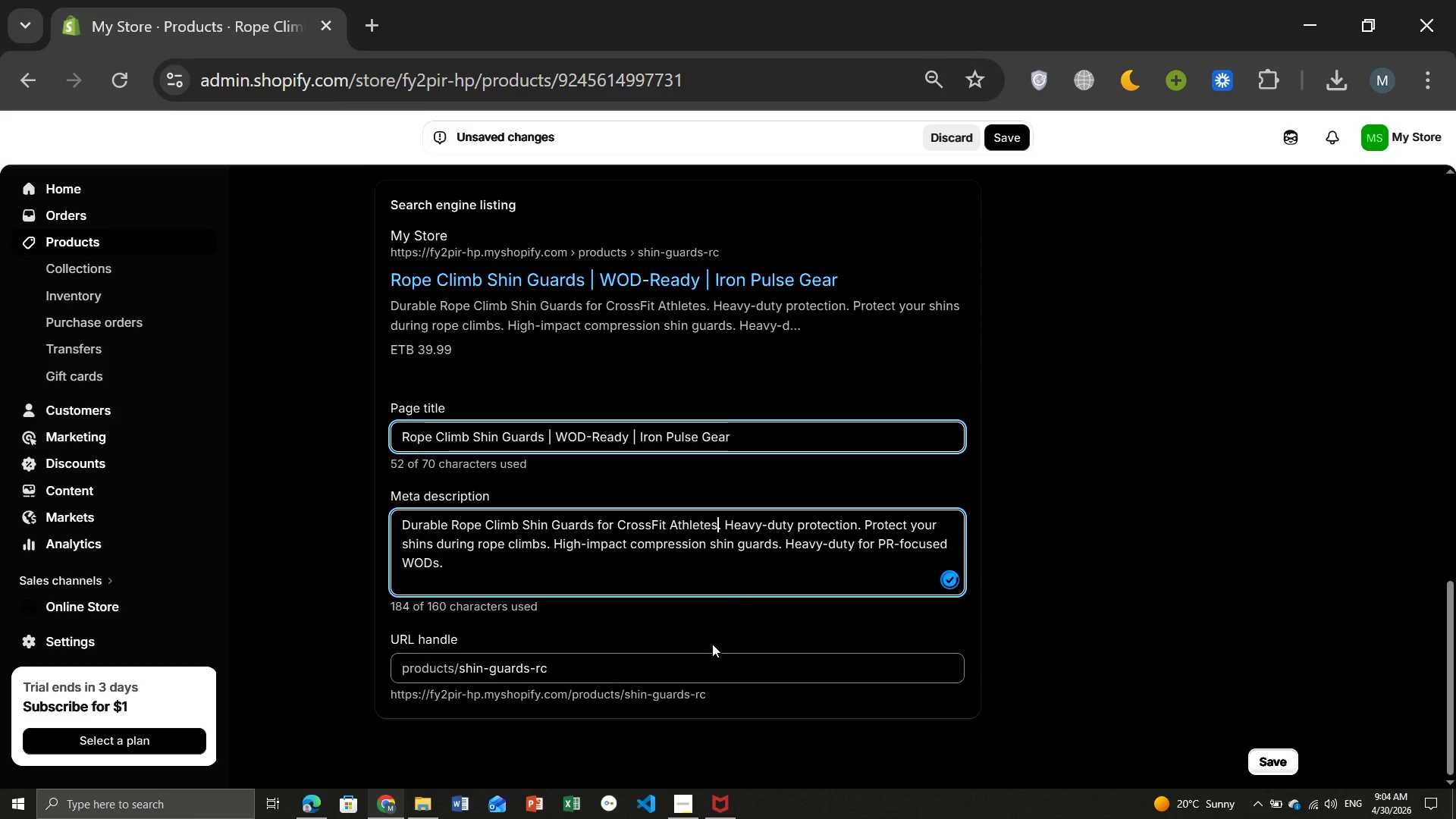 
left_click([709, 651])
 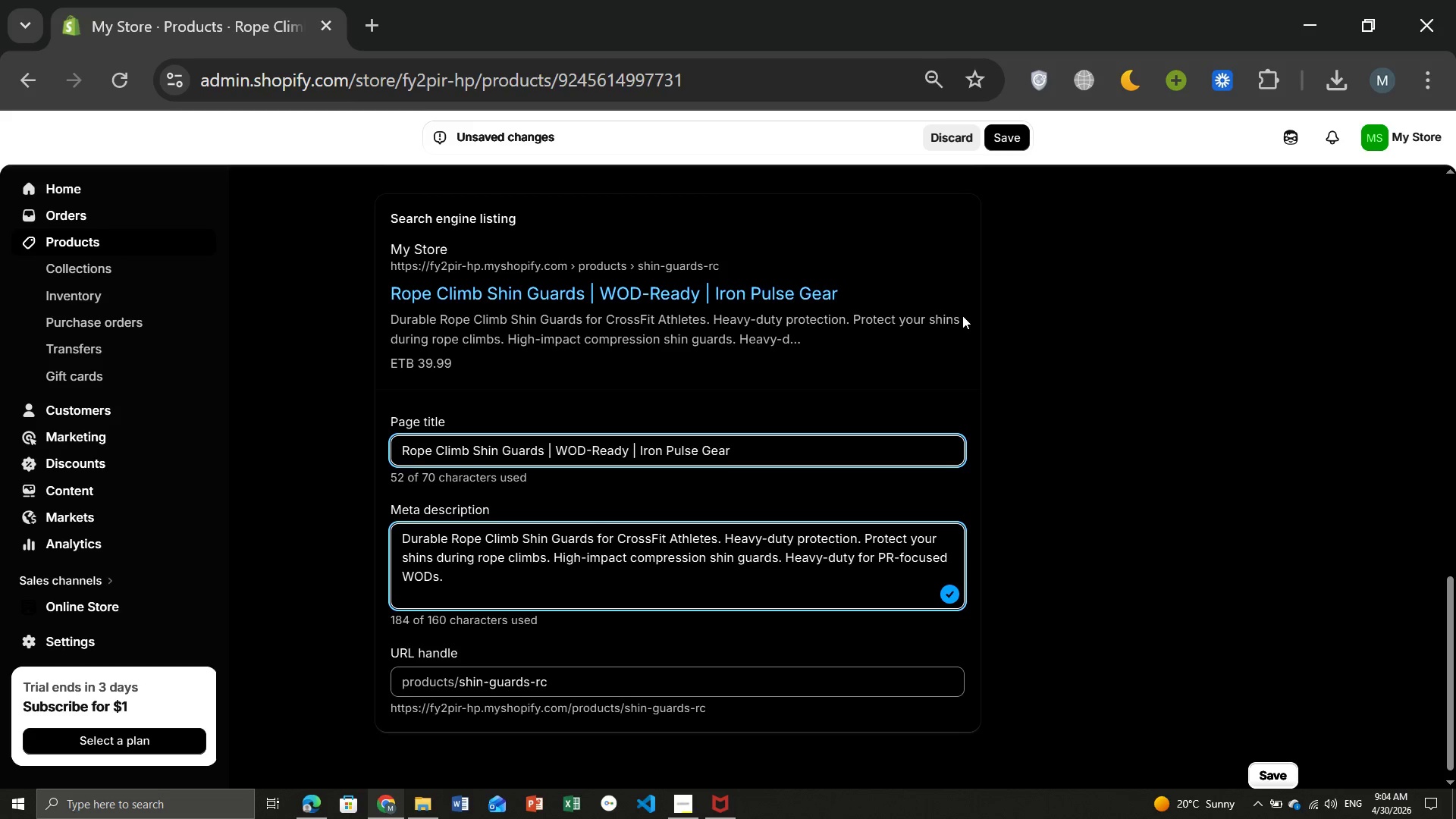 
wait(6.8)
 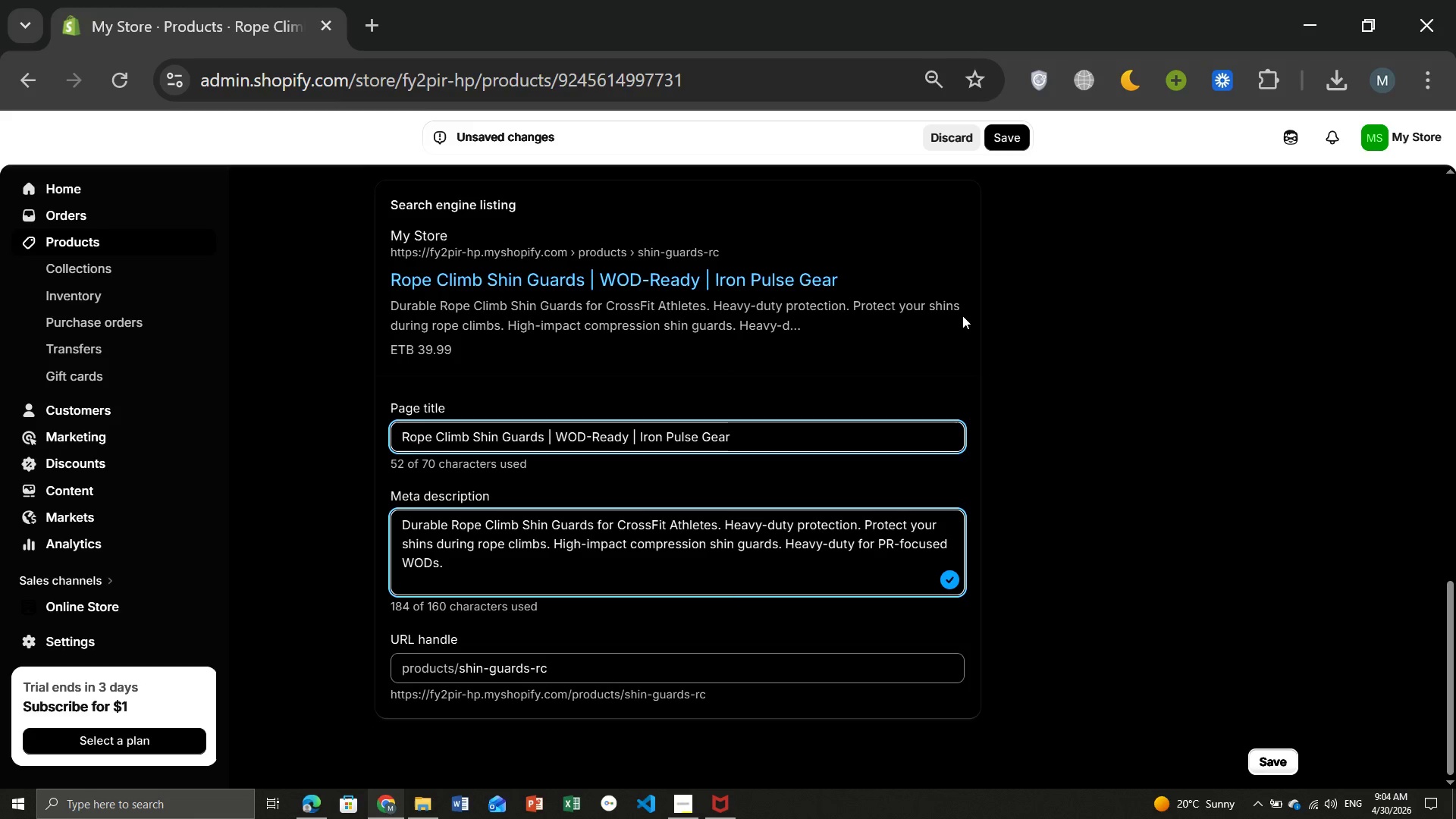 
key(Meta+PrintScreen)
 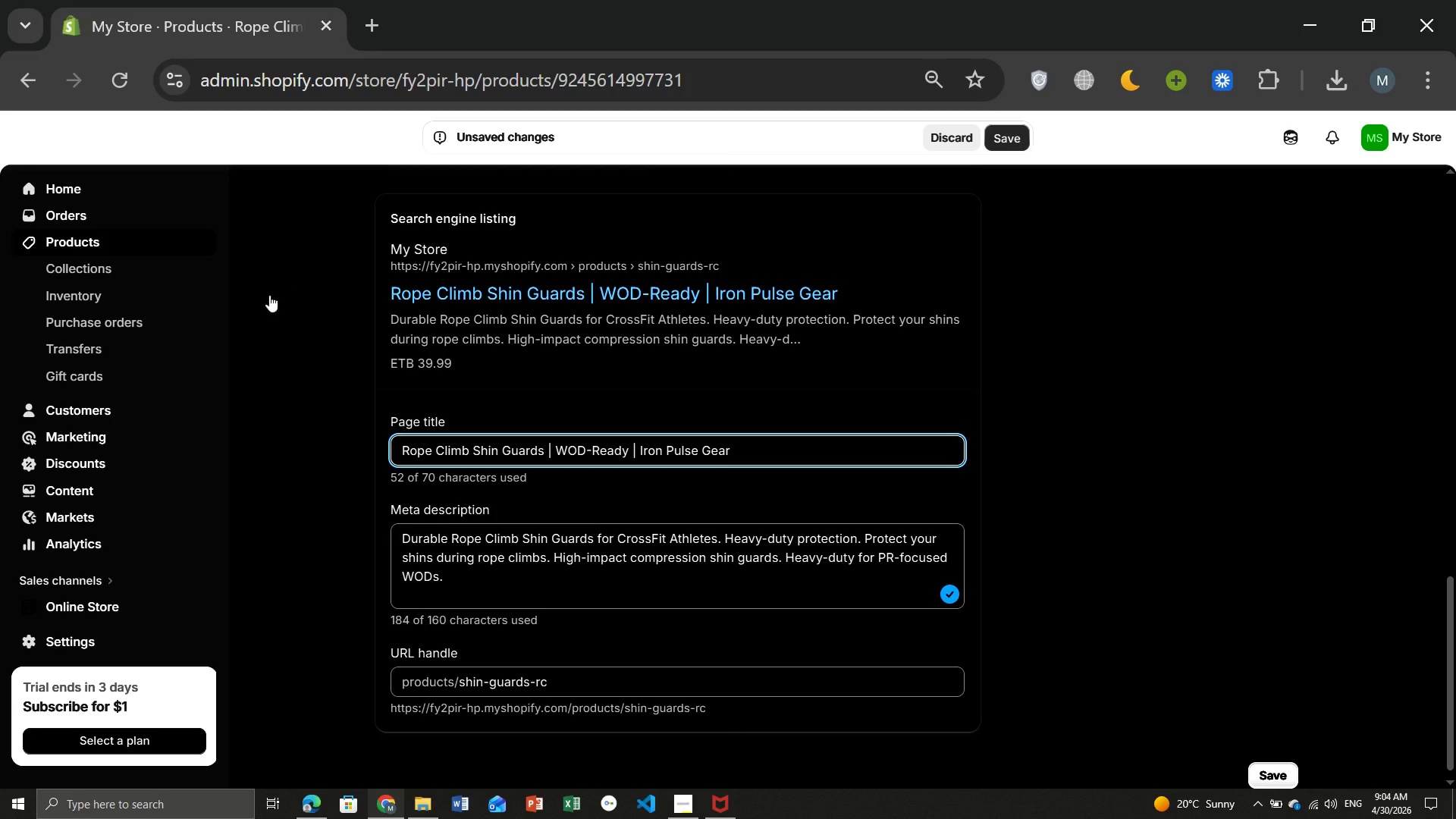 
left_click([1008, 140])
 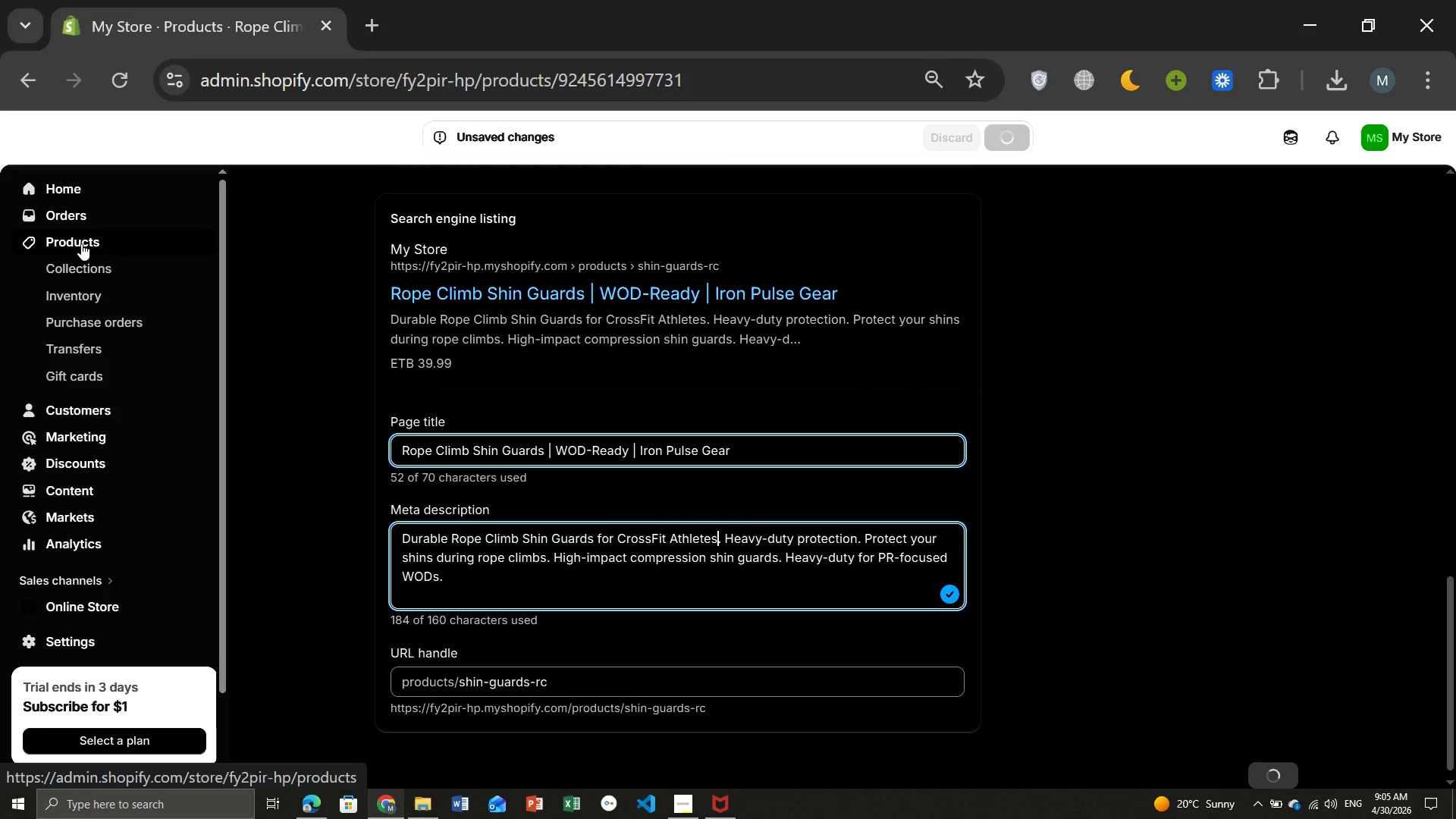 
wait(6.16)
 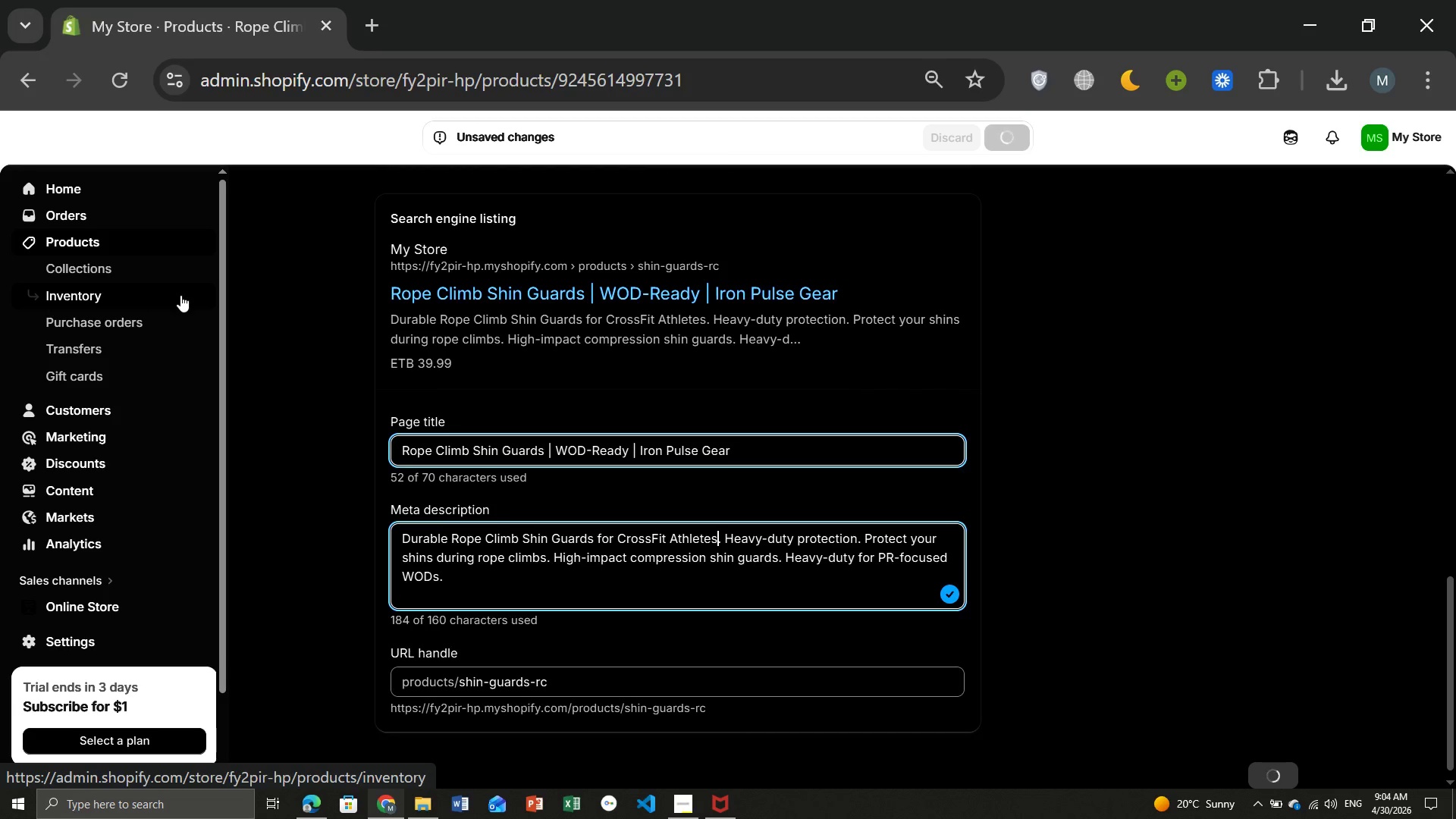 
left_click([81, 243])
 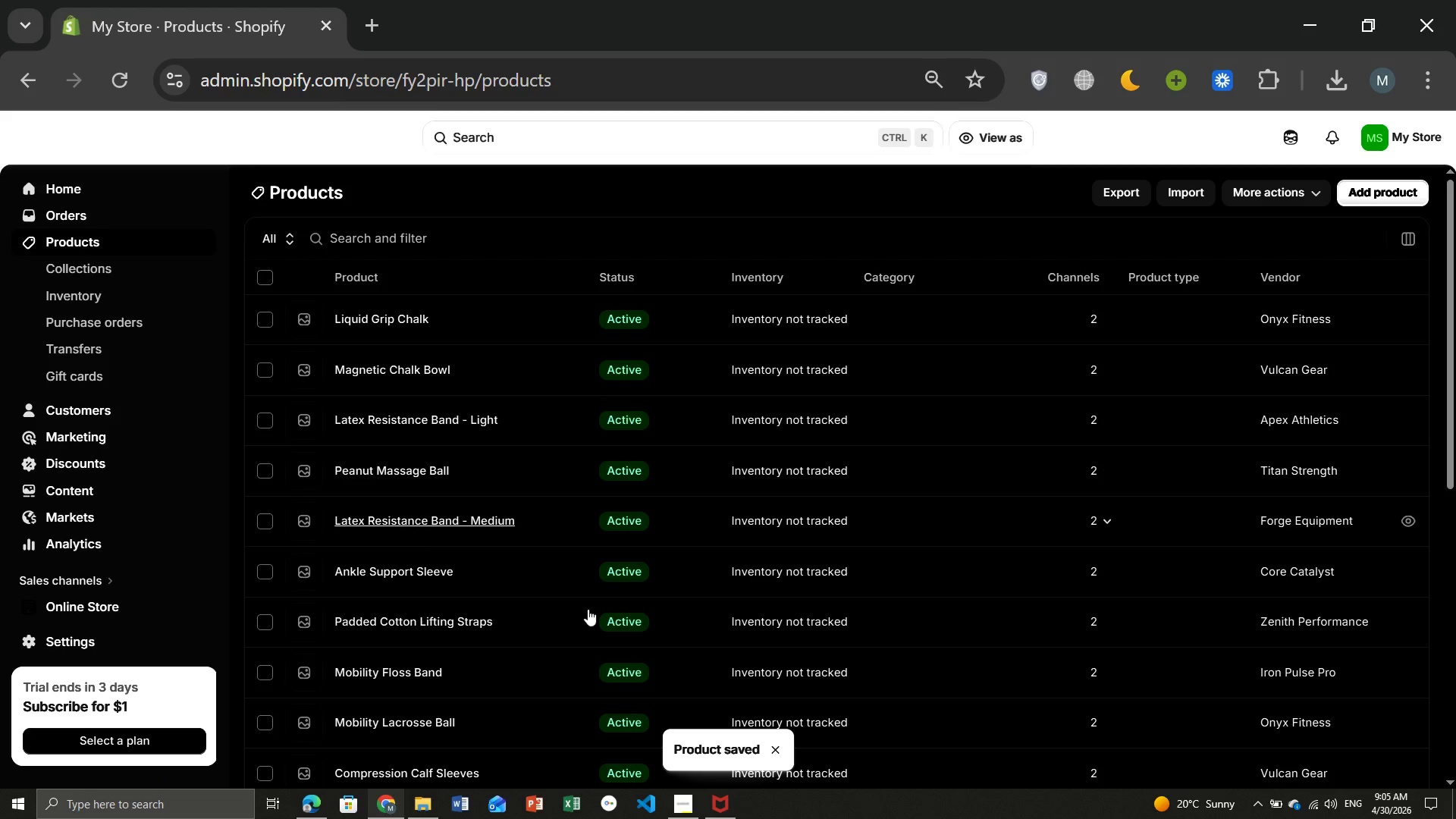 
wait(9.8)
 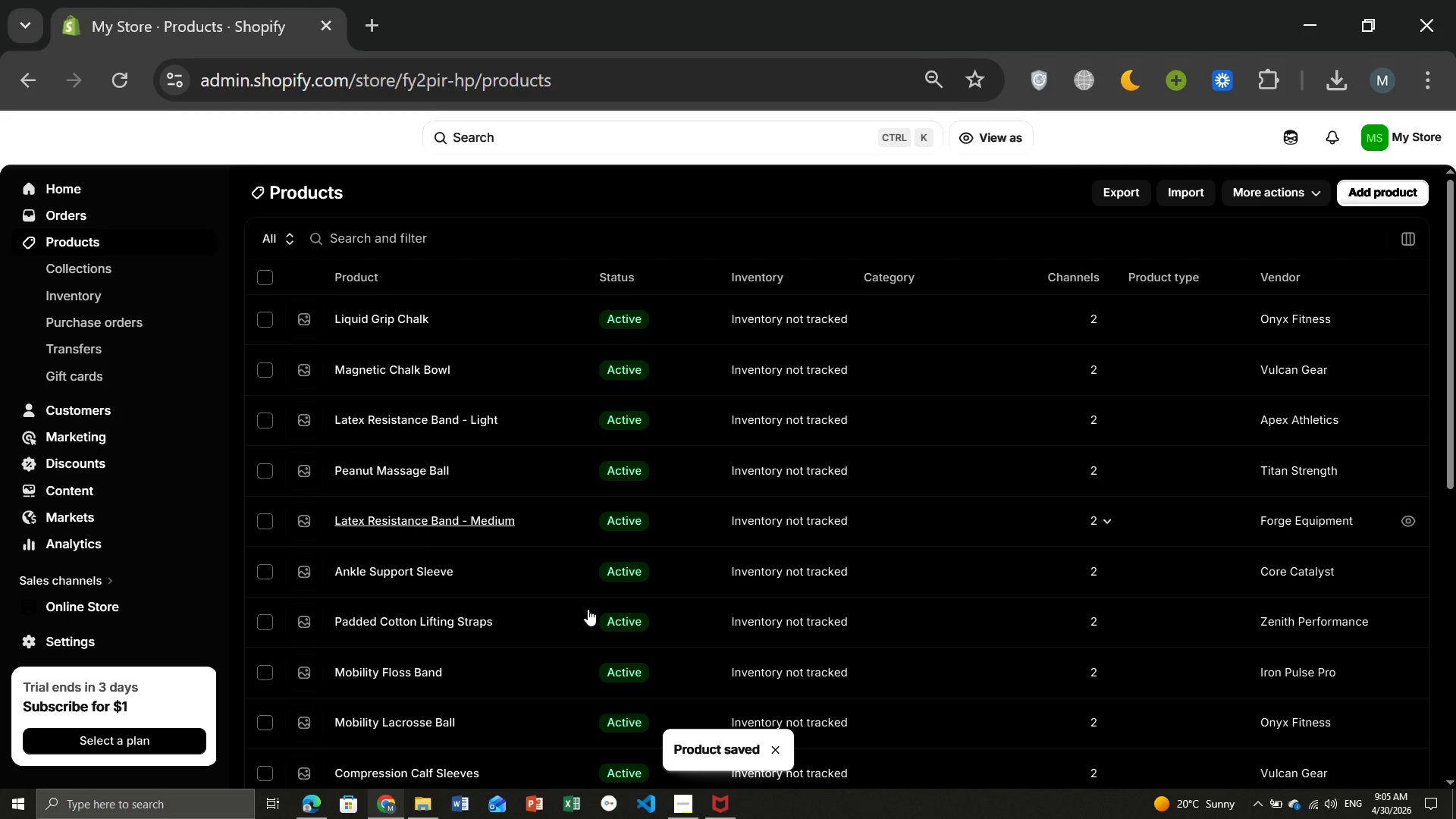 
left_click([445, 291])
 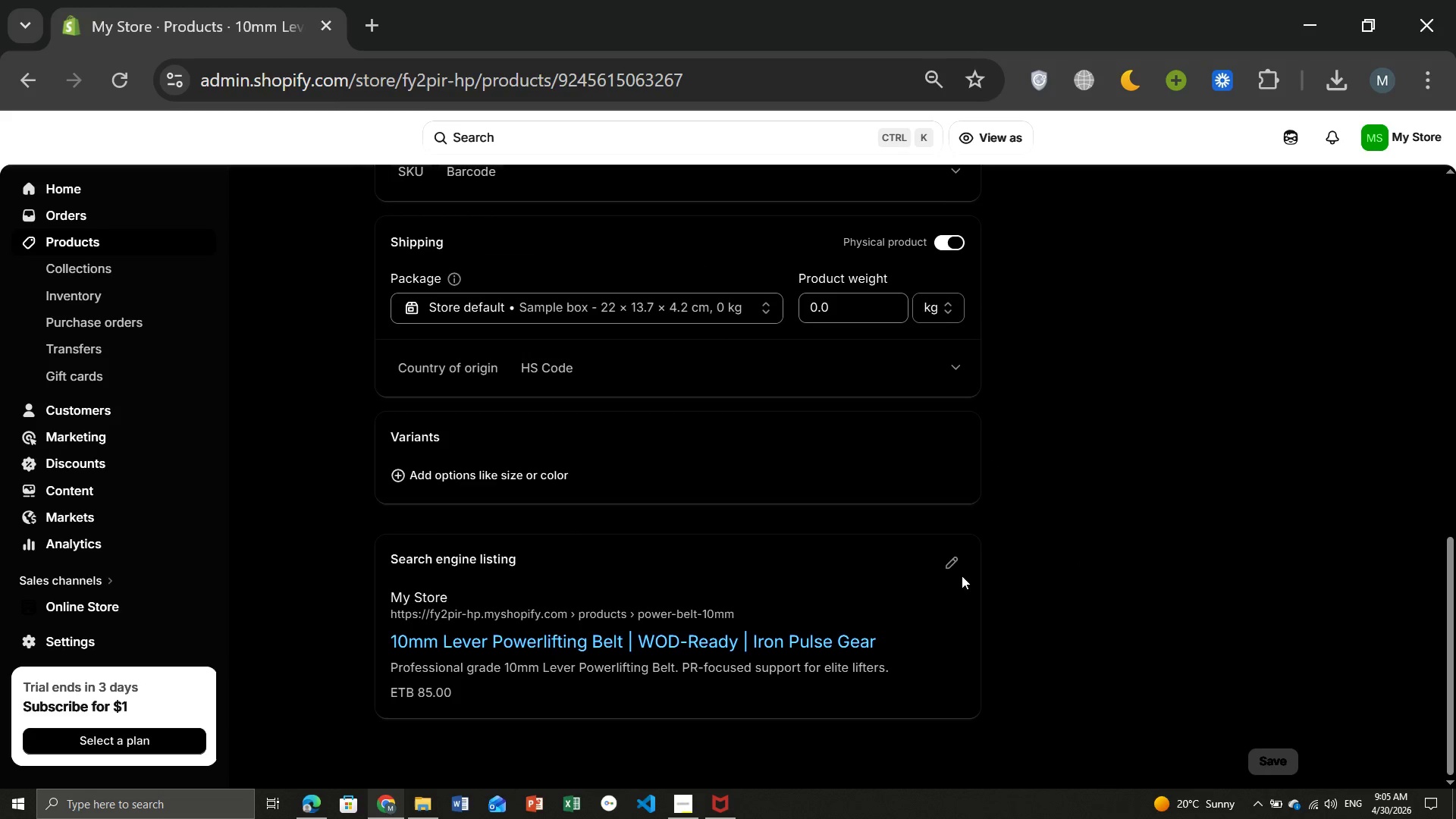 
wait(7.02)
 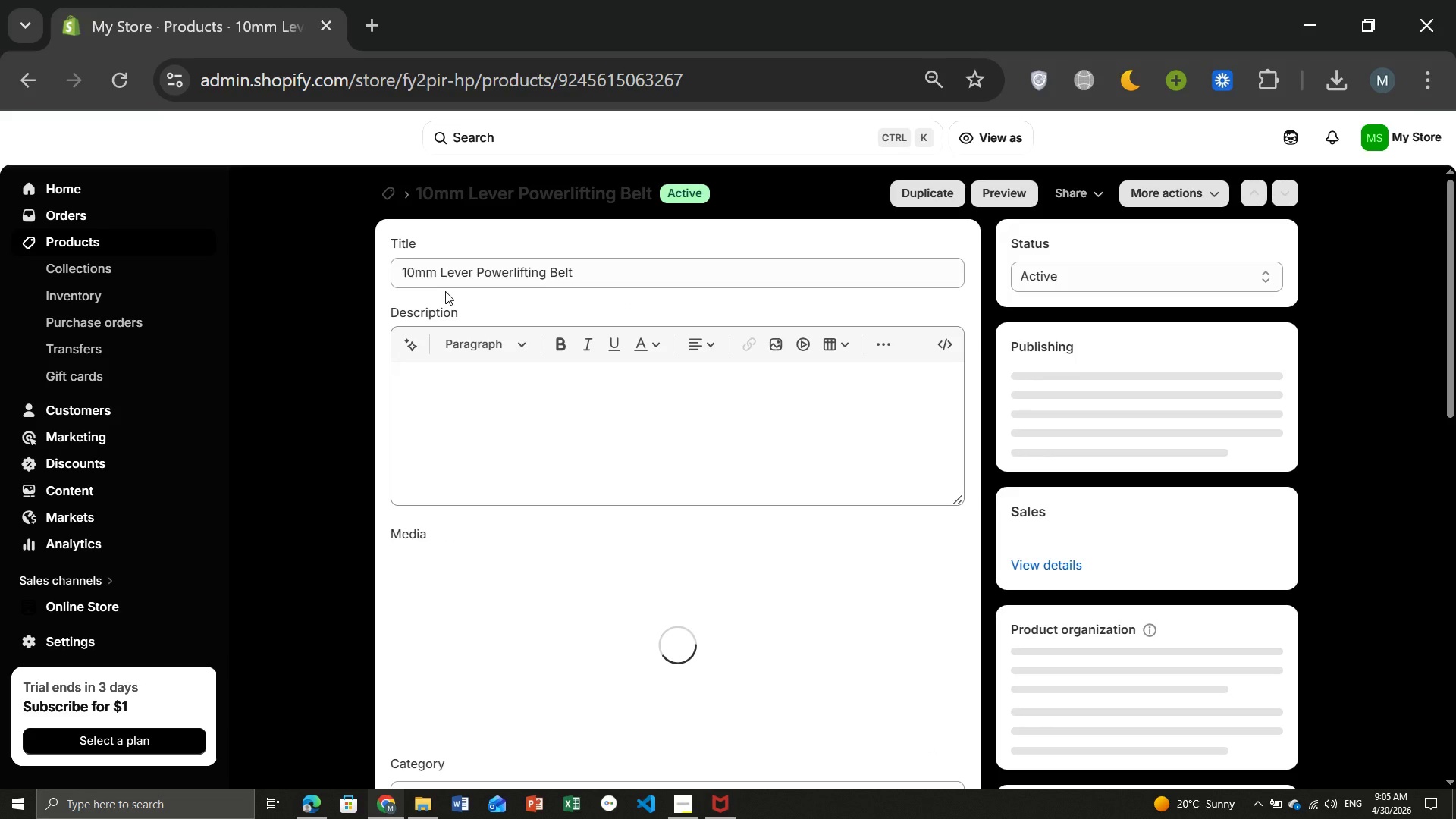 
left_click([950, 562])
 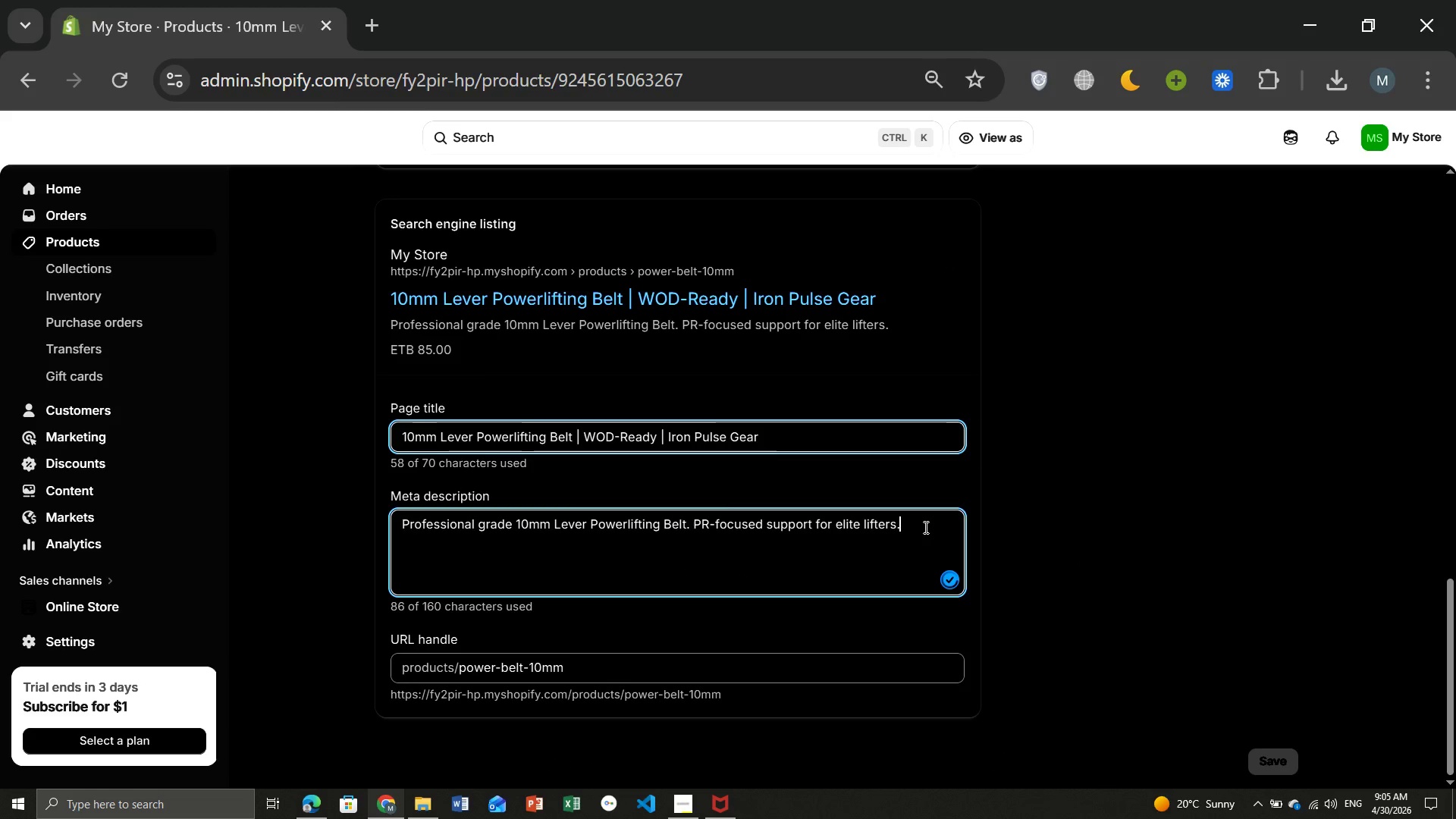 
left_click([924, 527])
 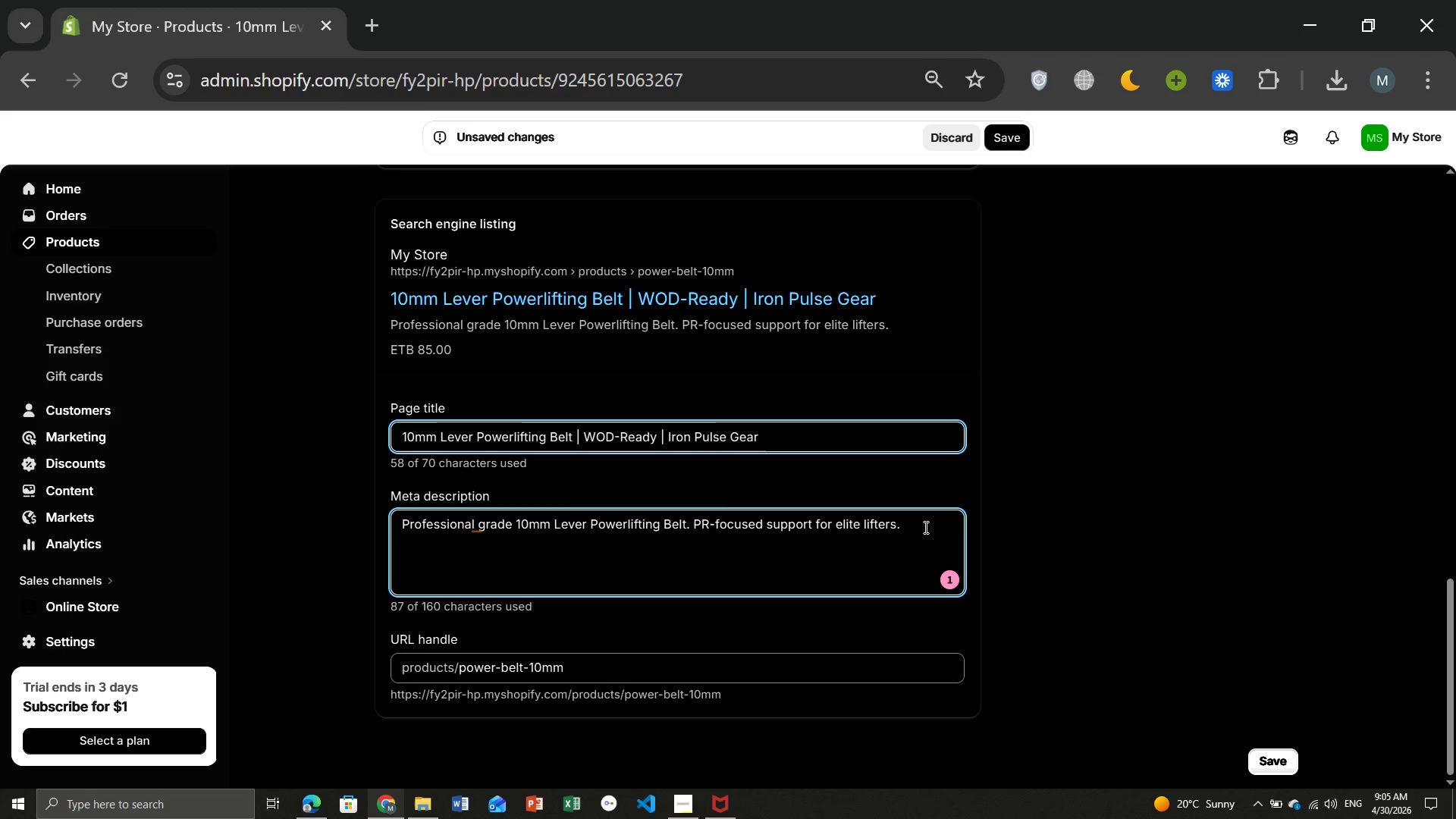 
type( Mximum core stability for heaviest lifts. Genuine leather with quick-release lever. WOD-ready PR-focused belt.)
 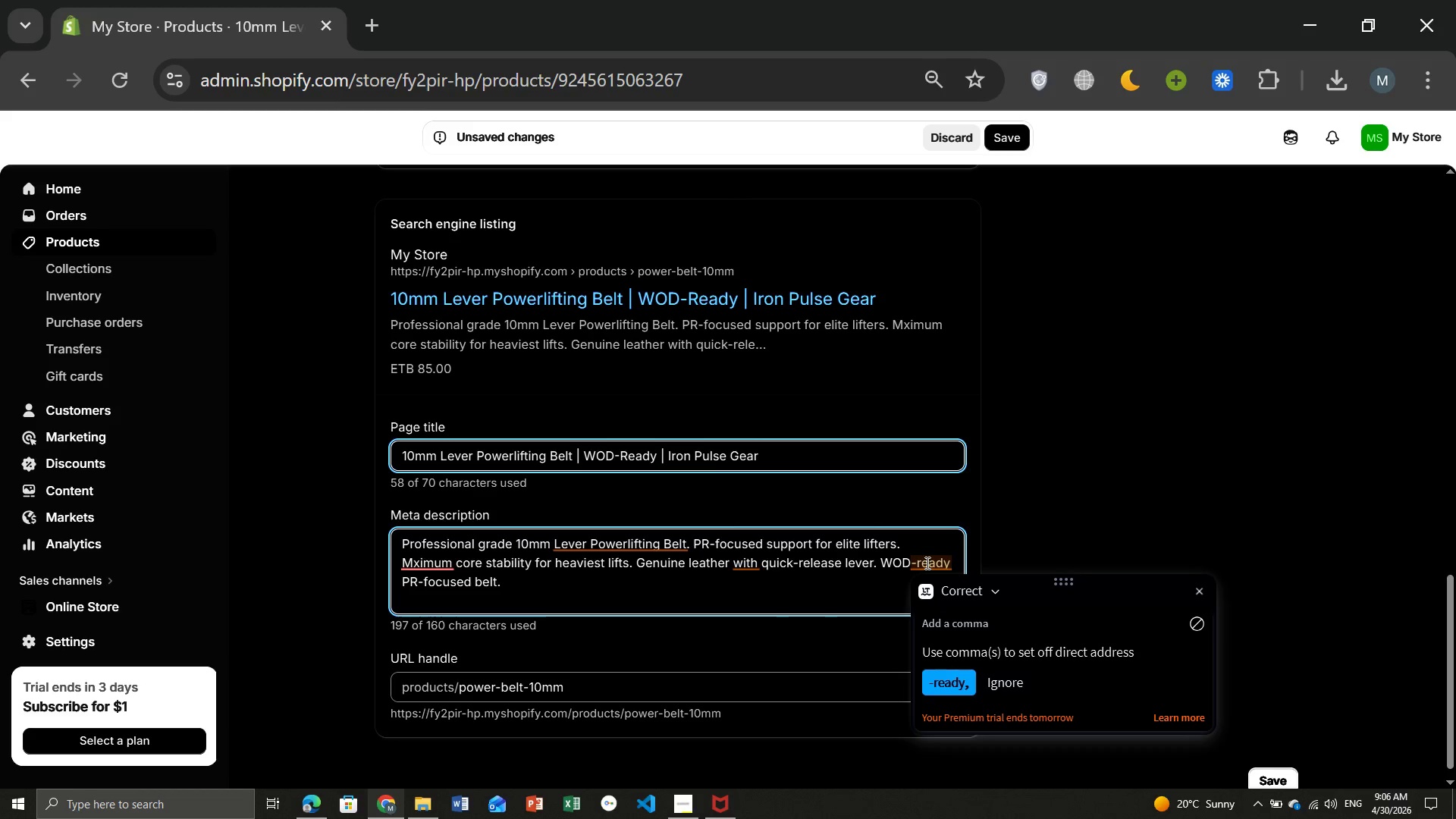 
left_click([926, 563])
 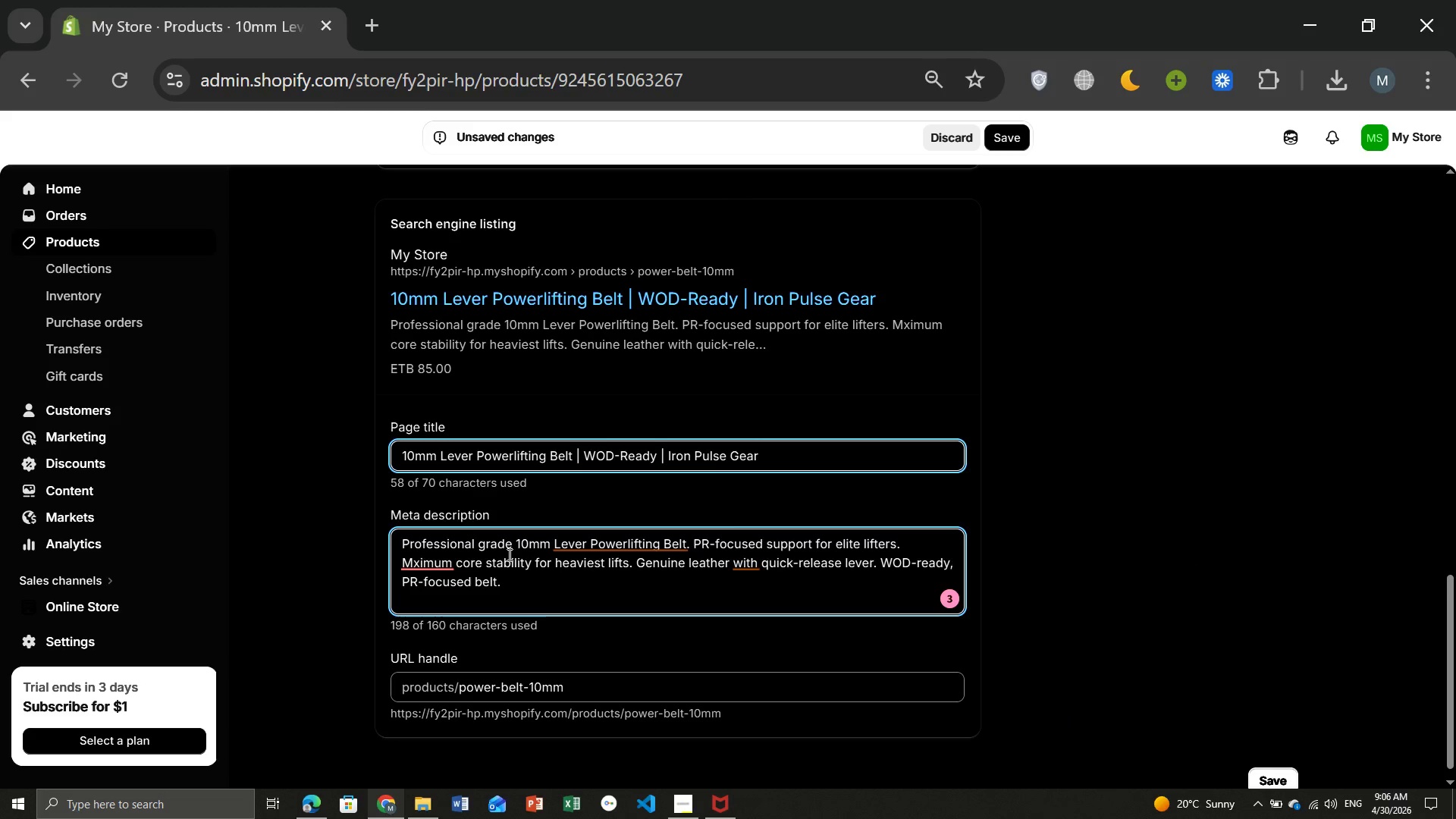 
left_click([954, 688])
 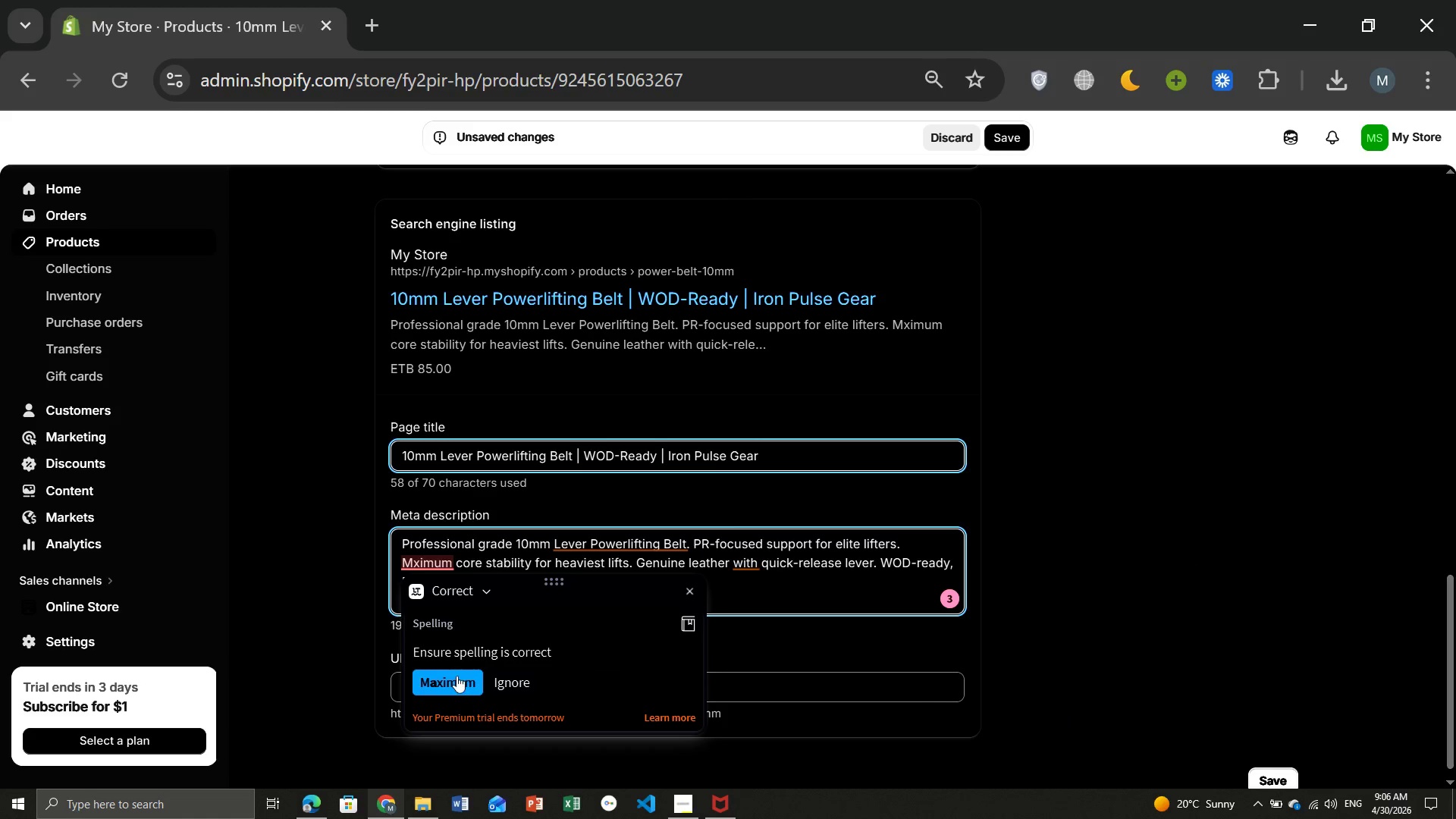 
left_click([425, 563])
 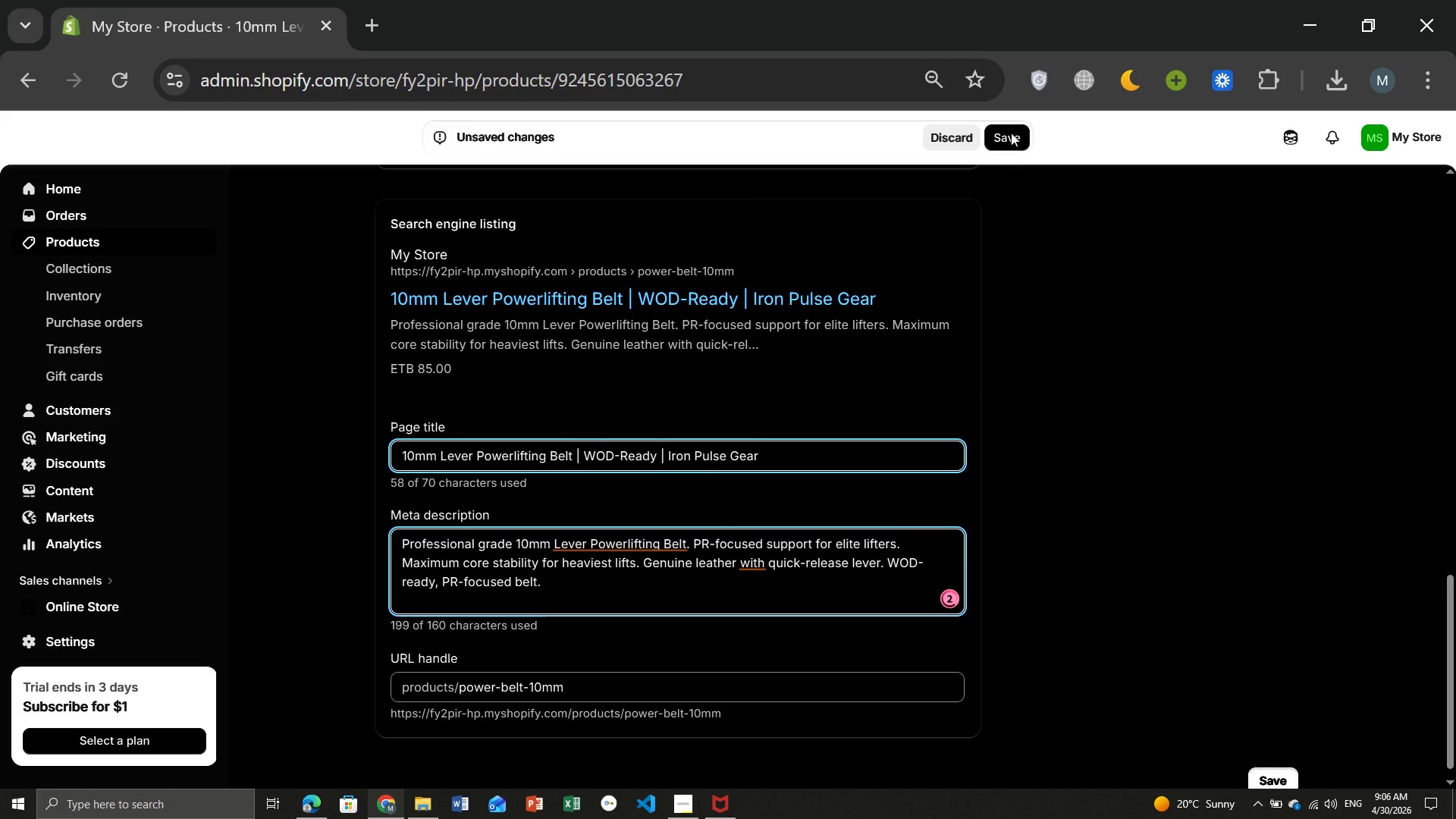 
left_click([457, 676])
 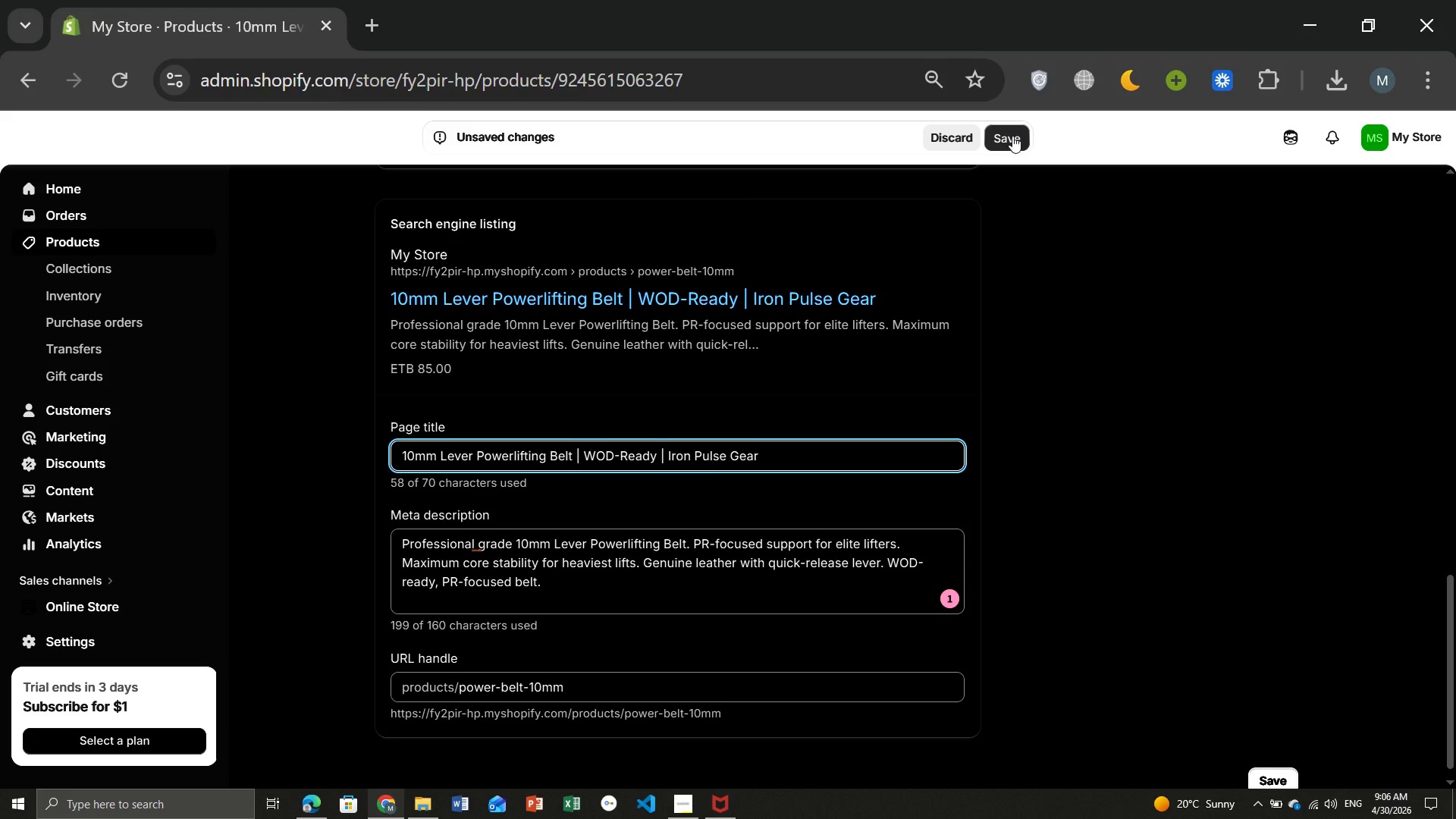 
left_click([1012, 136])
 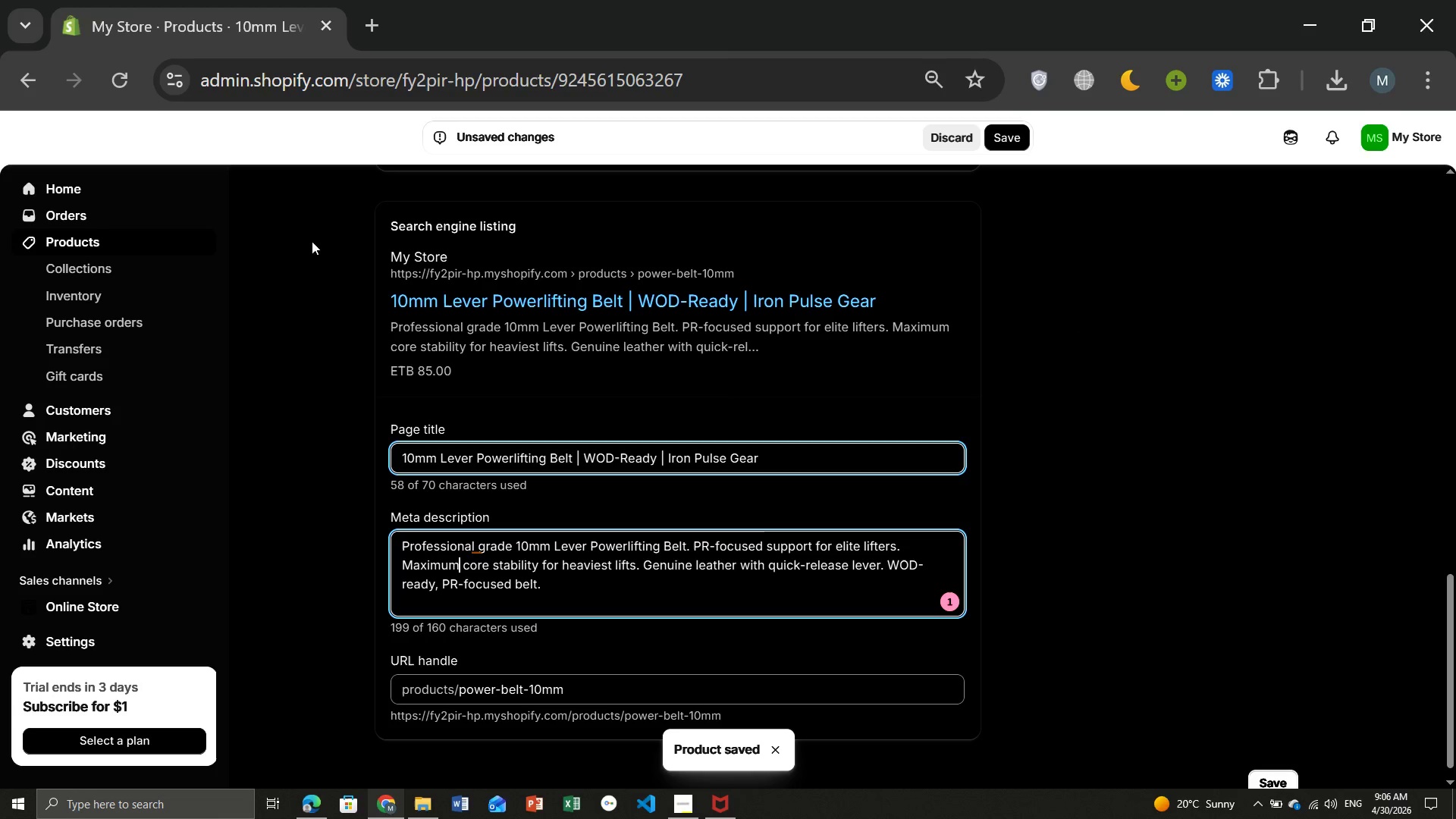 
wait(12.73)
 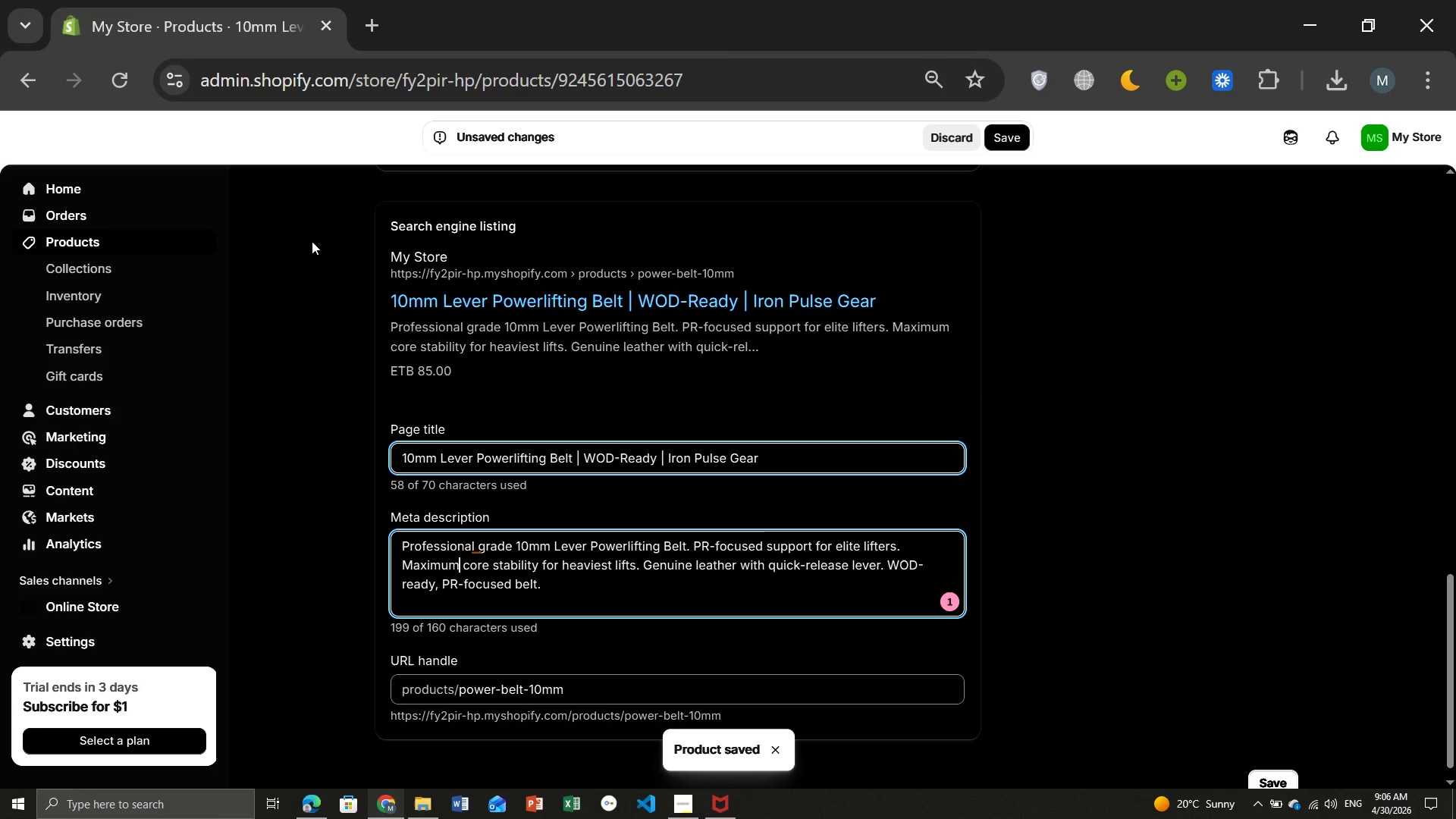 
left_click([684, 802])